 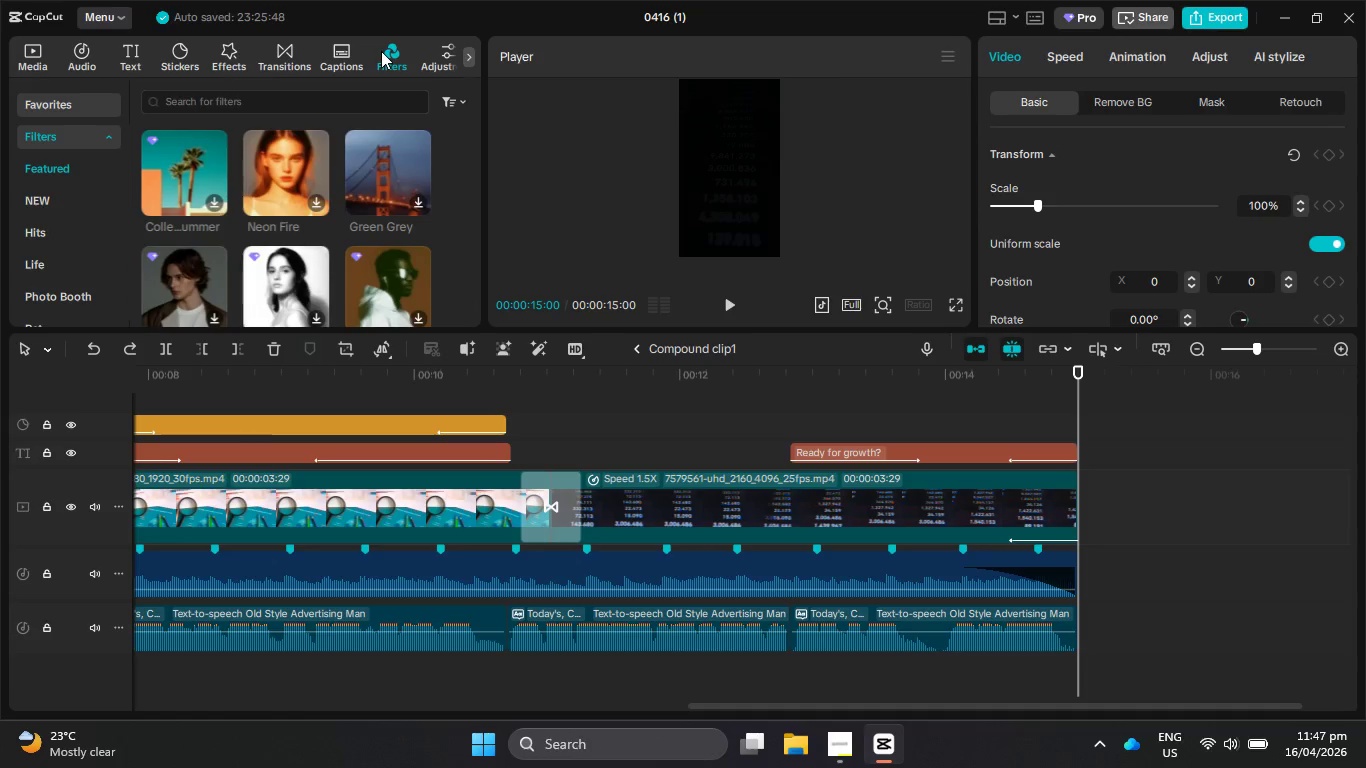 
scroll: coordinate [320, 221], scroll_direction: down, amount: 5.0
 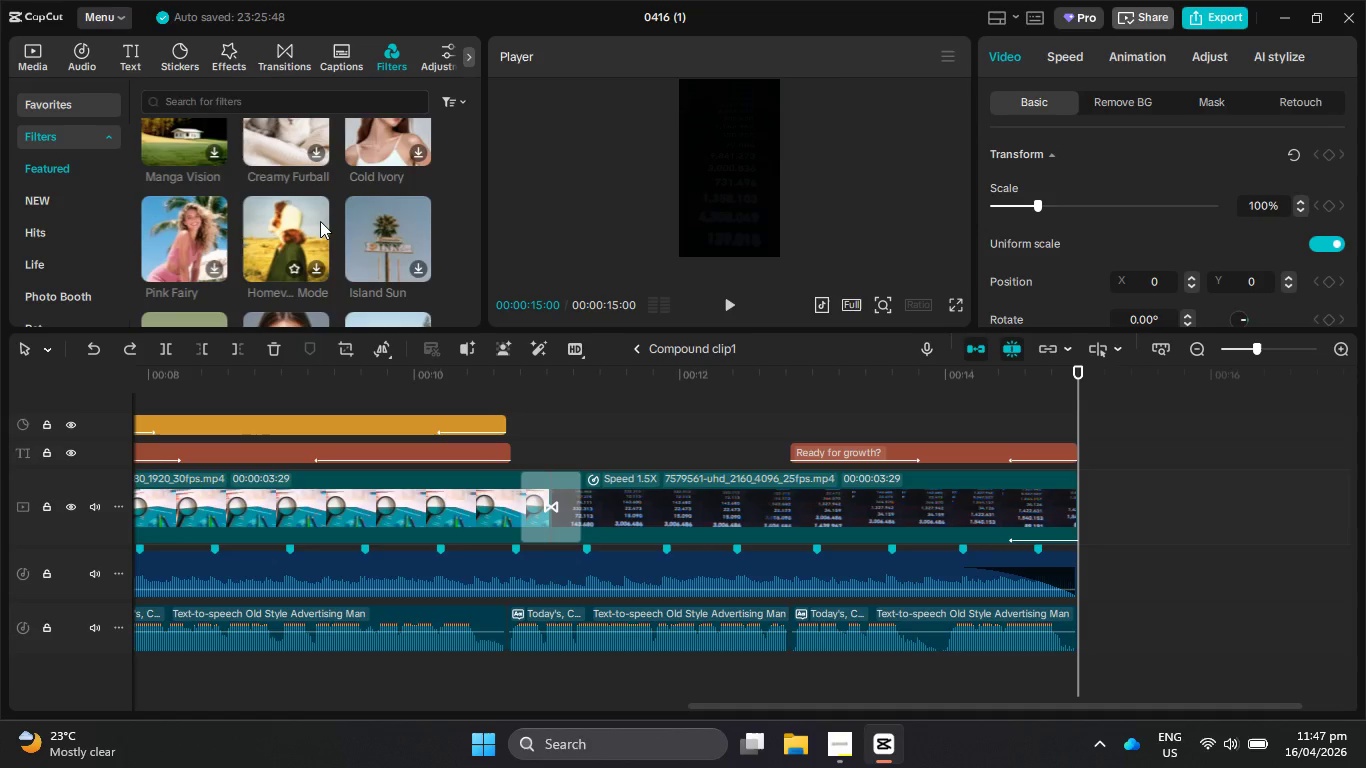 
wait(5.49)
 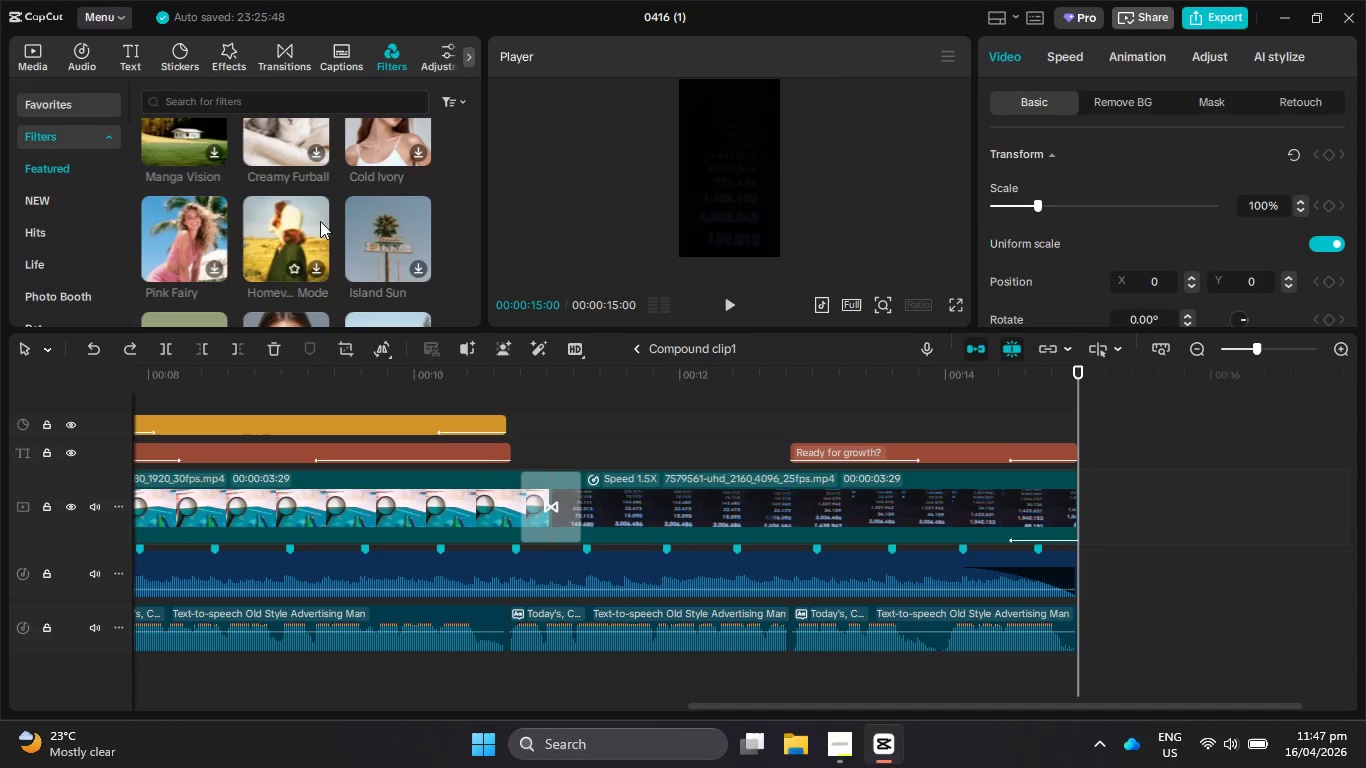 
scroll: coordinate [320, 222], scroll_direction: down, amount: 3.0
 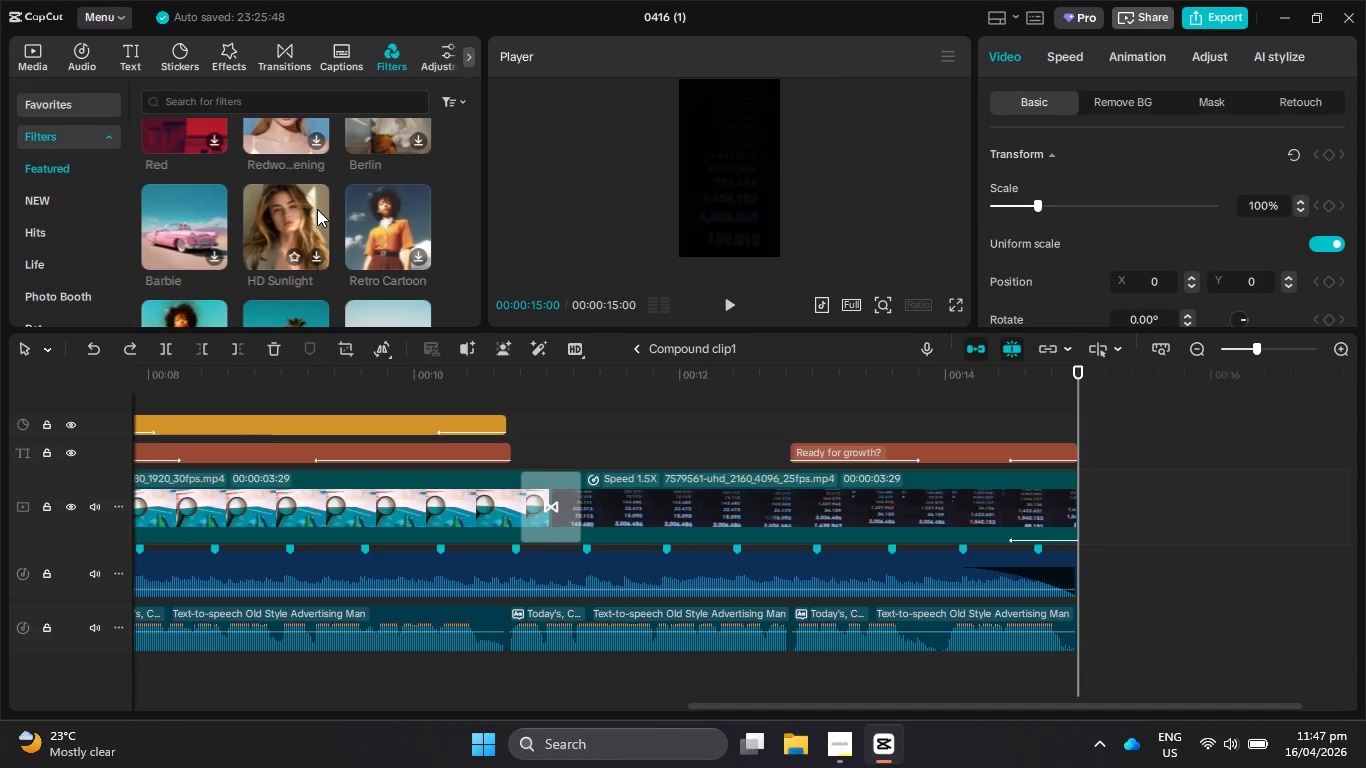 
wait(5.27)
 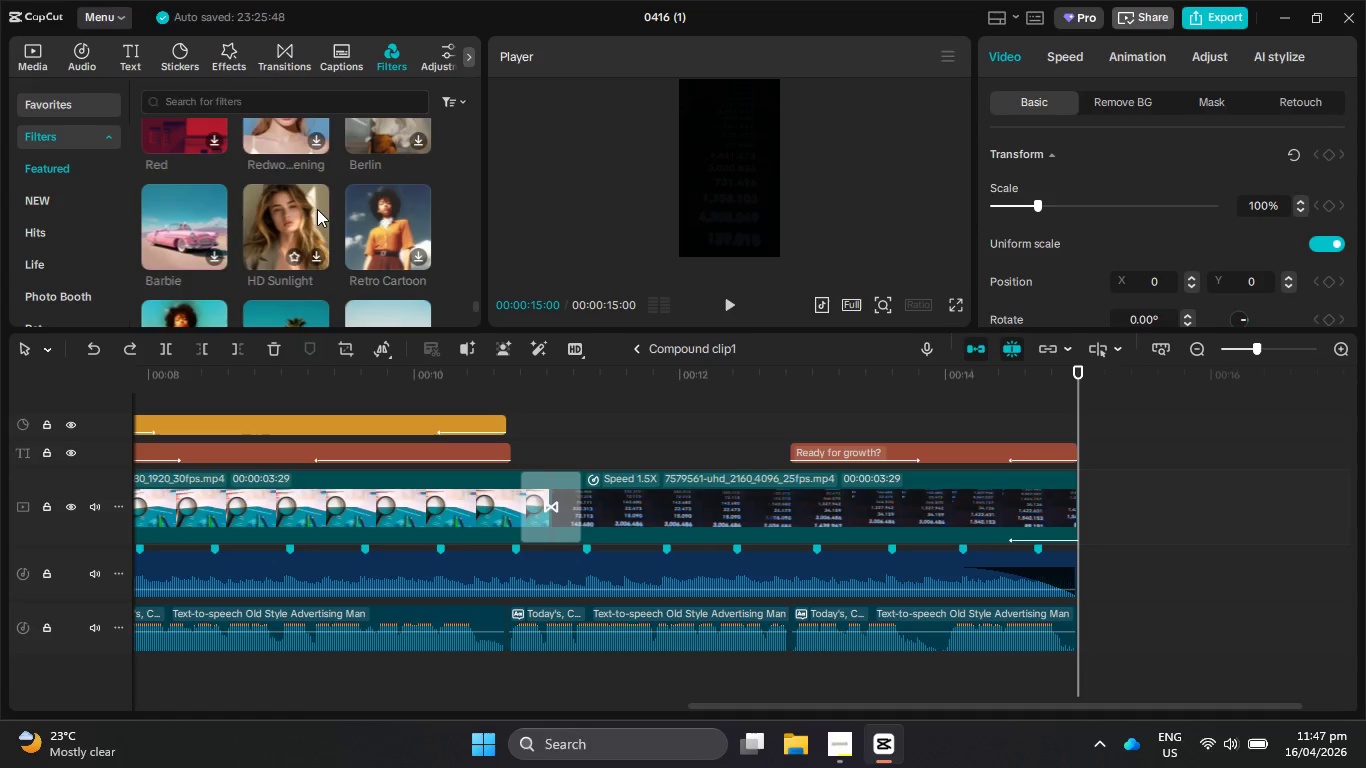 
scroll: coordinate [325, 216], scroll_direction: down, amount: 2.0
 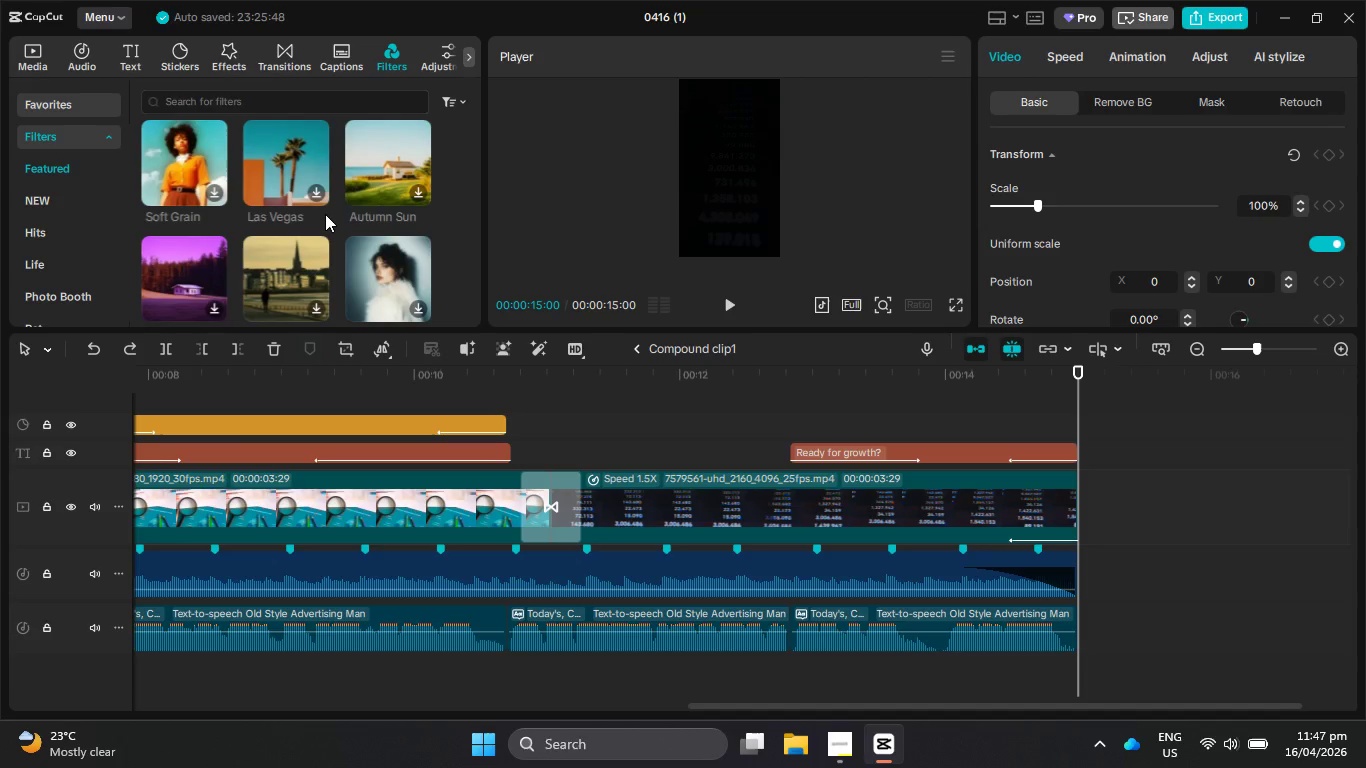 
wait(12.47)
 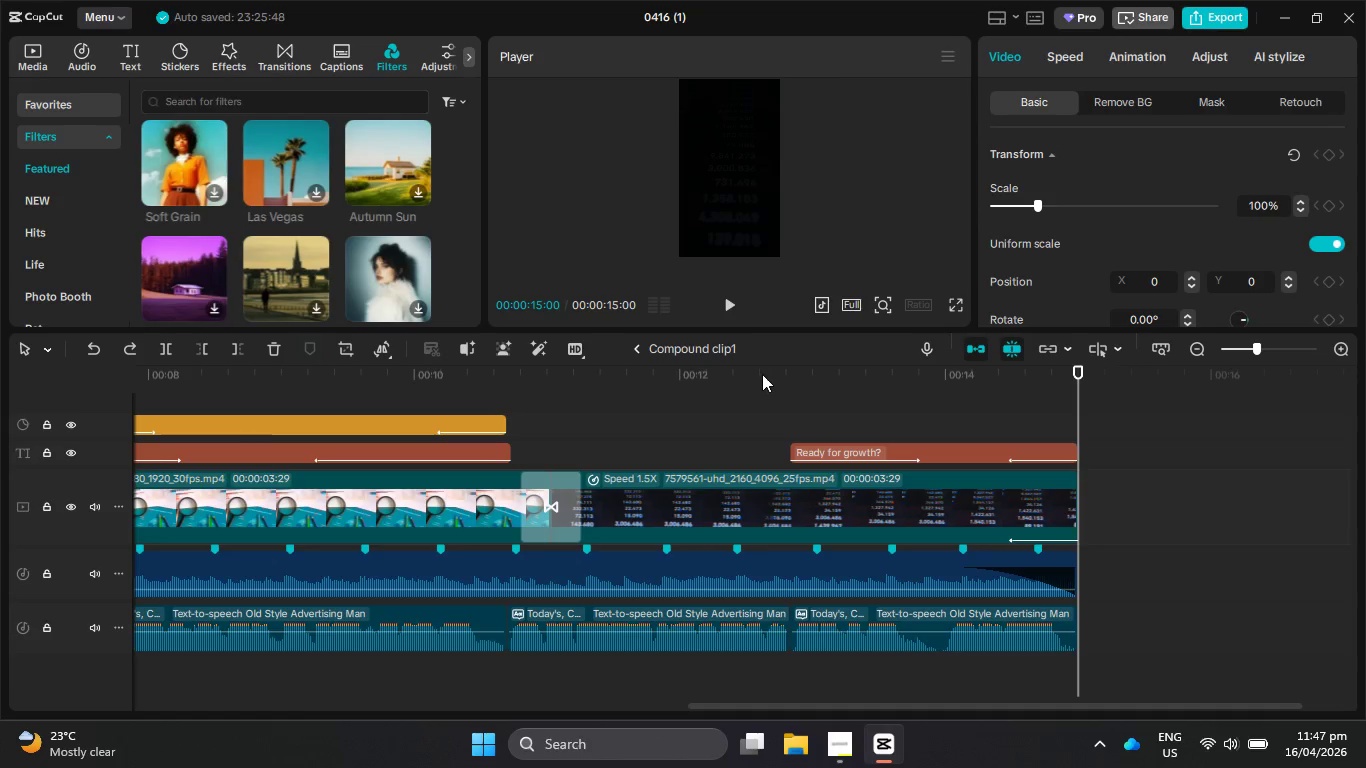 
left_click_drag(start_coordinate=[762, 374], to_coordinate=[6, 344])
 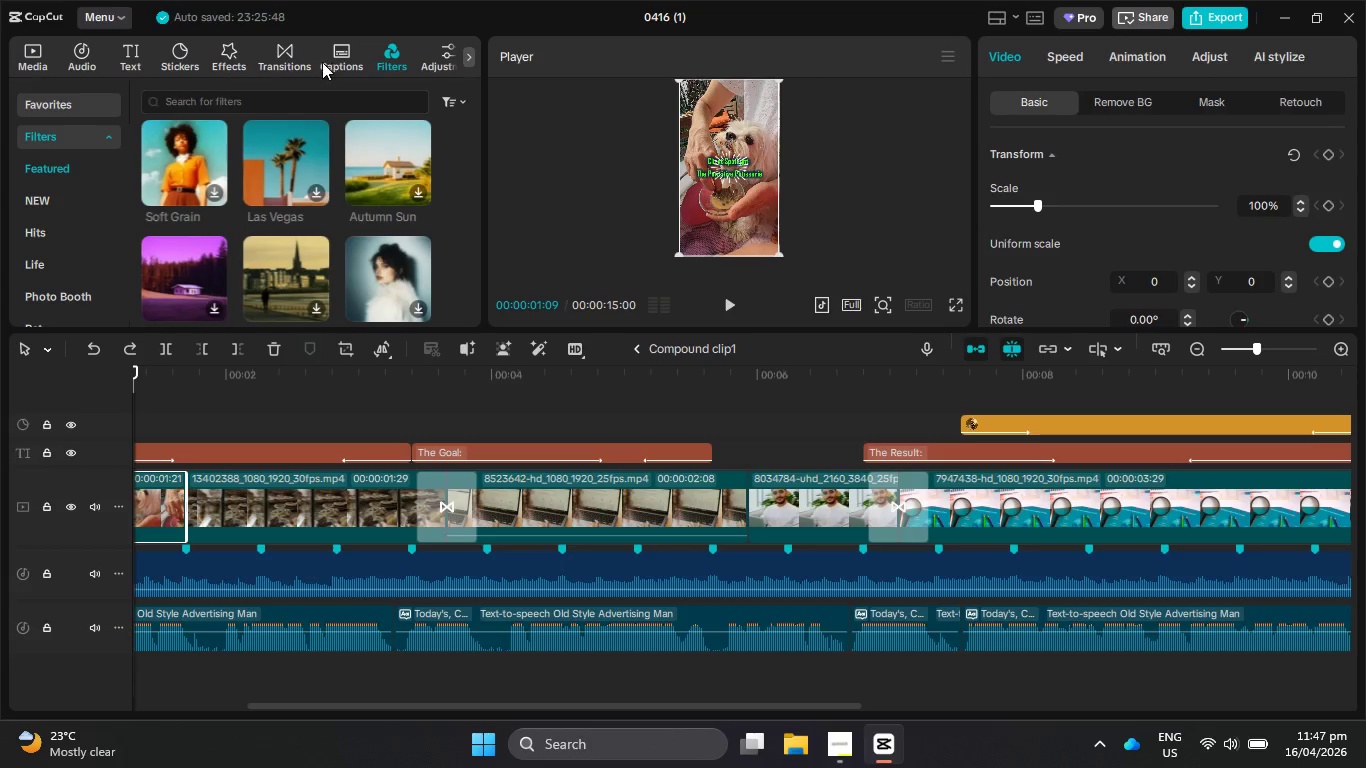 
scroll: coordinate [811, 400], scroll_direction: down, amount: 2.0
 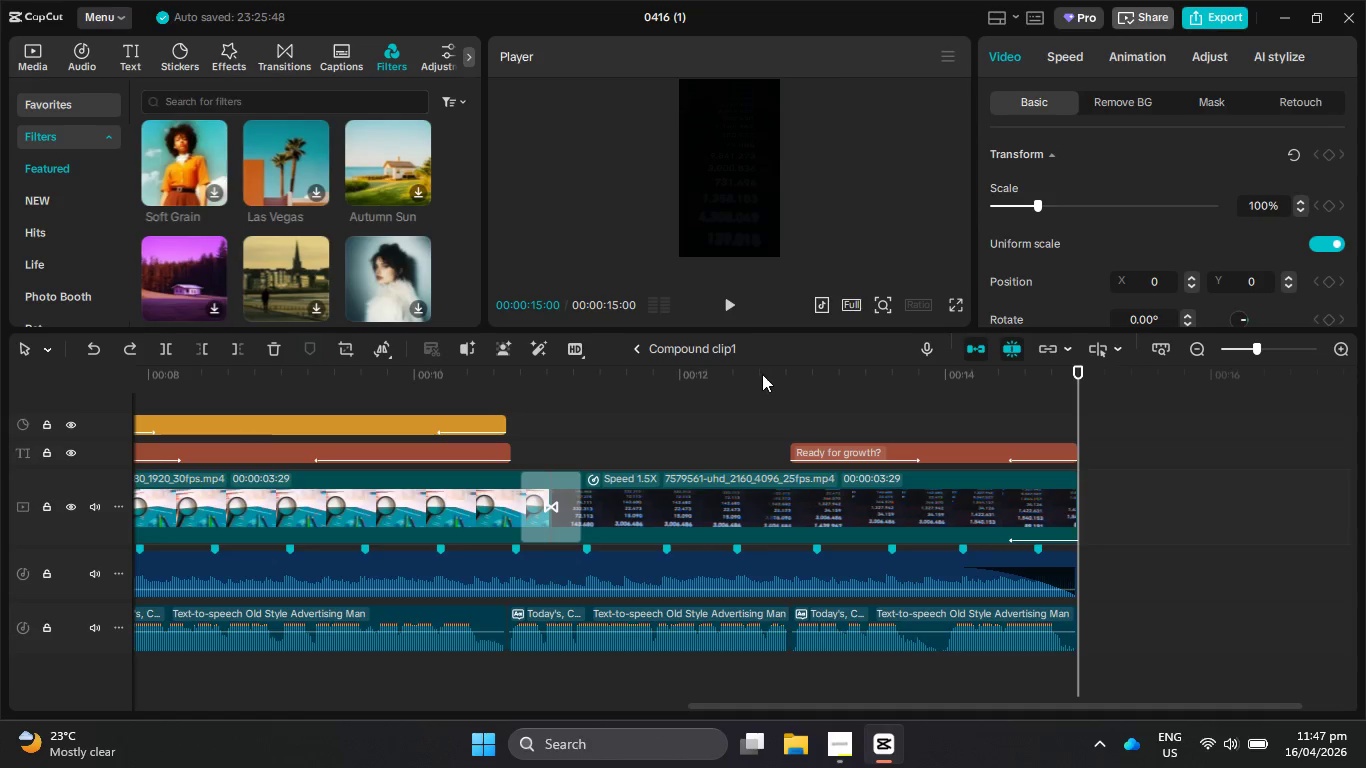 
double_click([292, 57])
 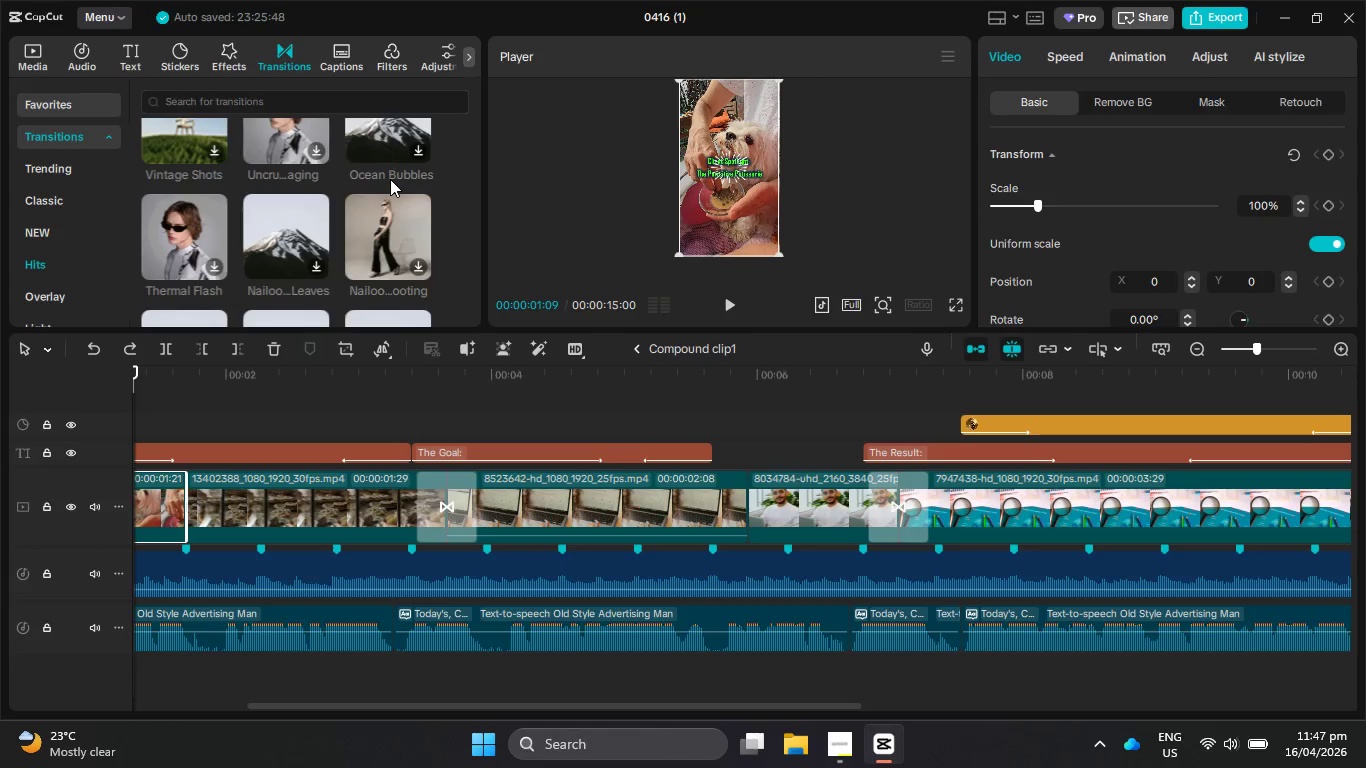 
scroll: coordinate [389, 185], scroll_direction: down, amount: 4.0
 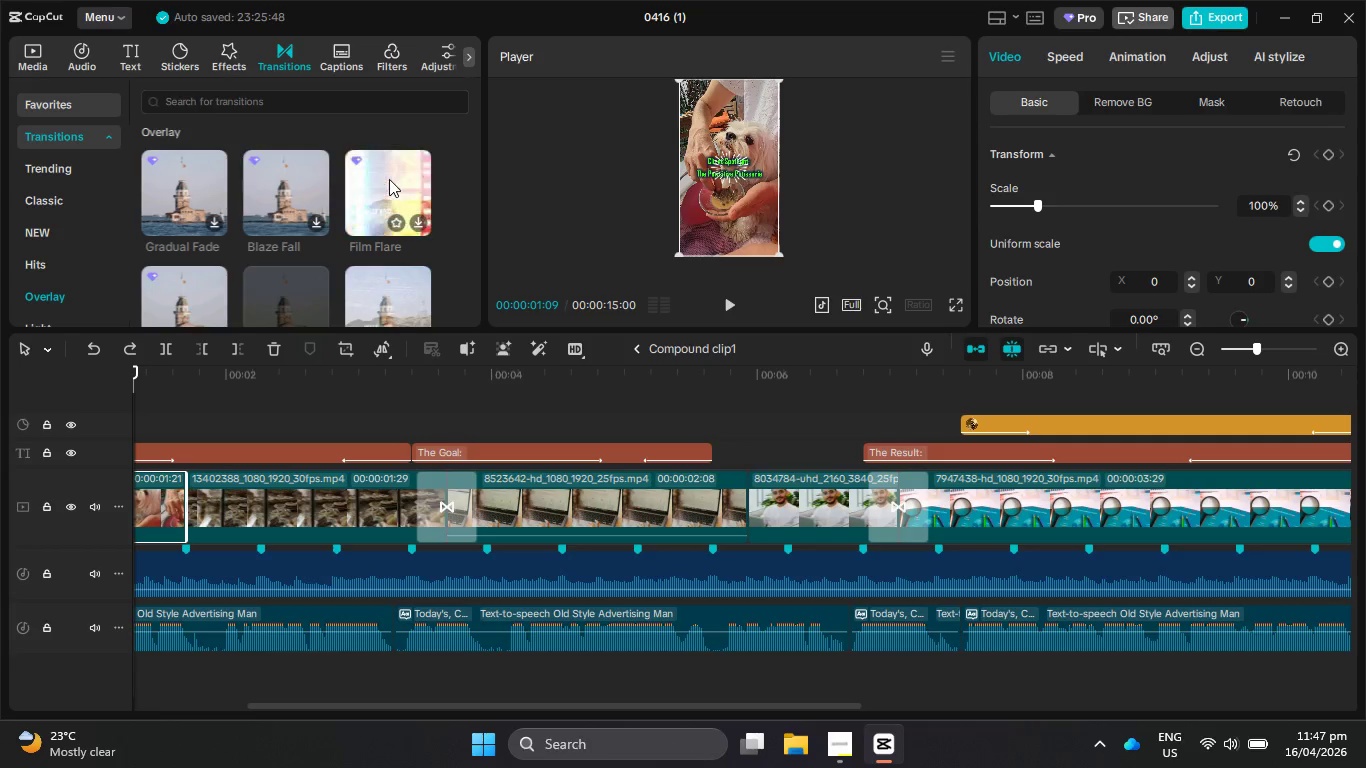 
wait(5.77)
 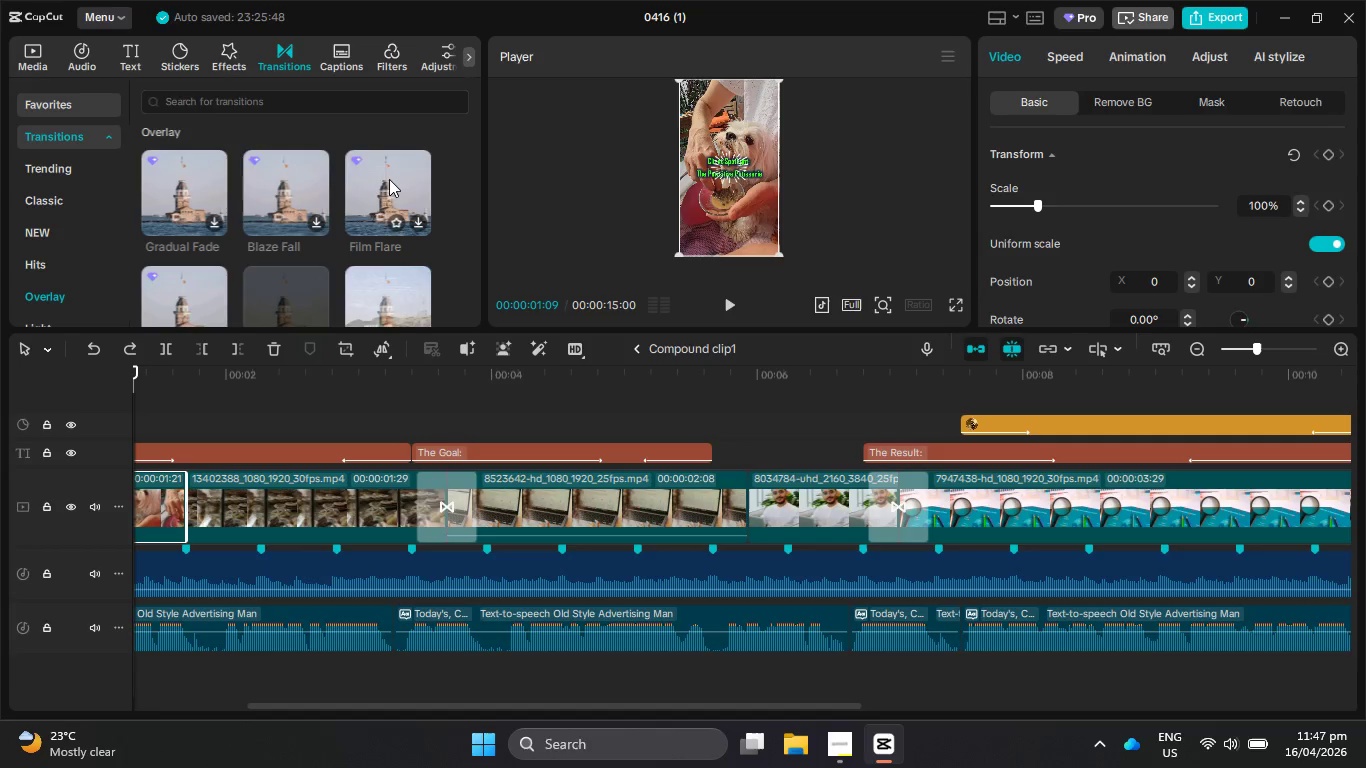 
scroll: coordinate [389, 179], scroll_direction: down, amount: 1.0
 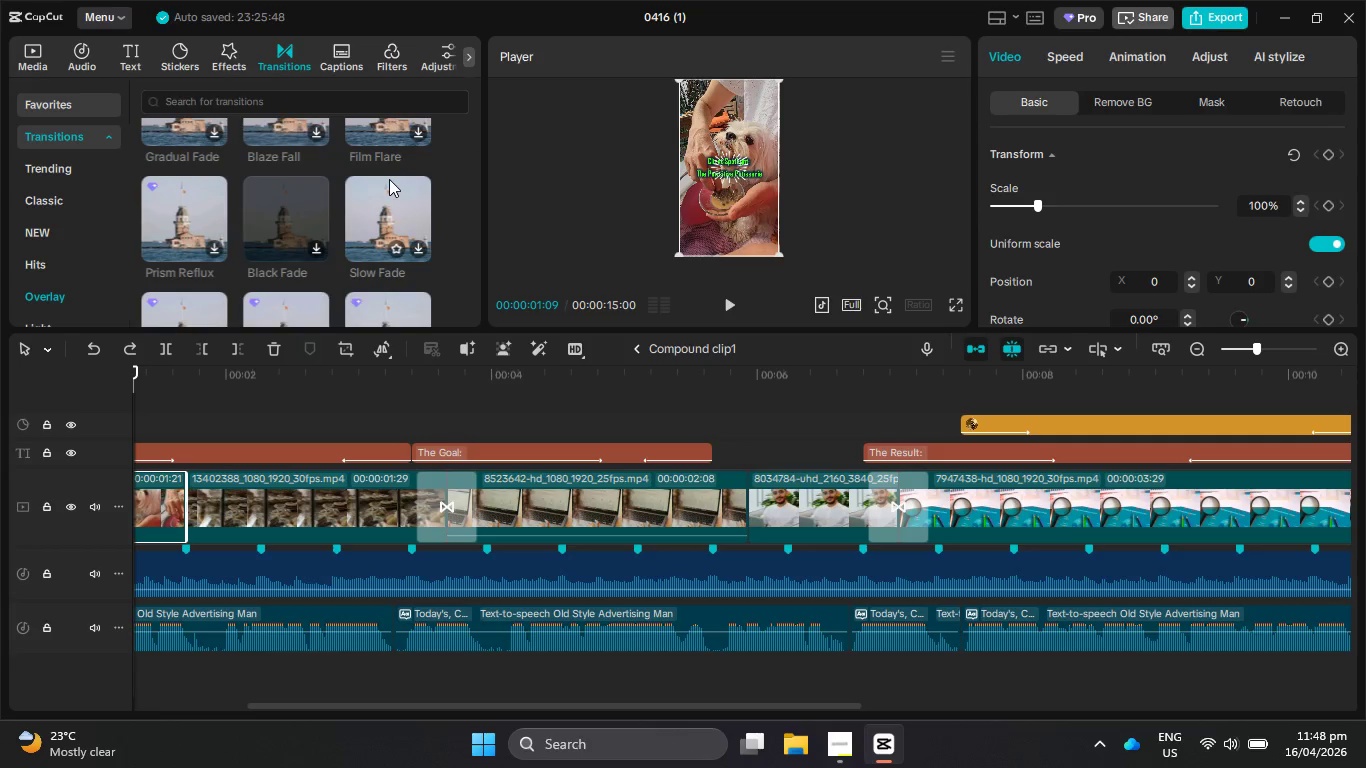 
wait(5.38)
 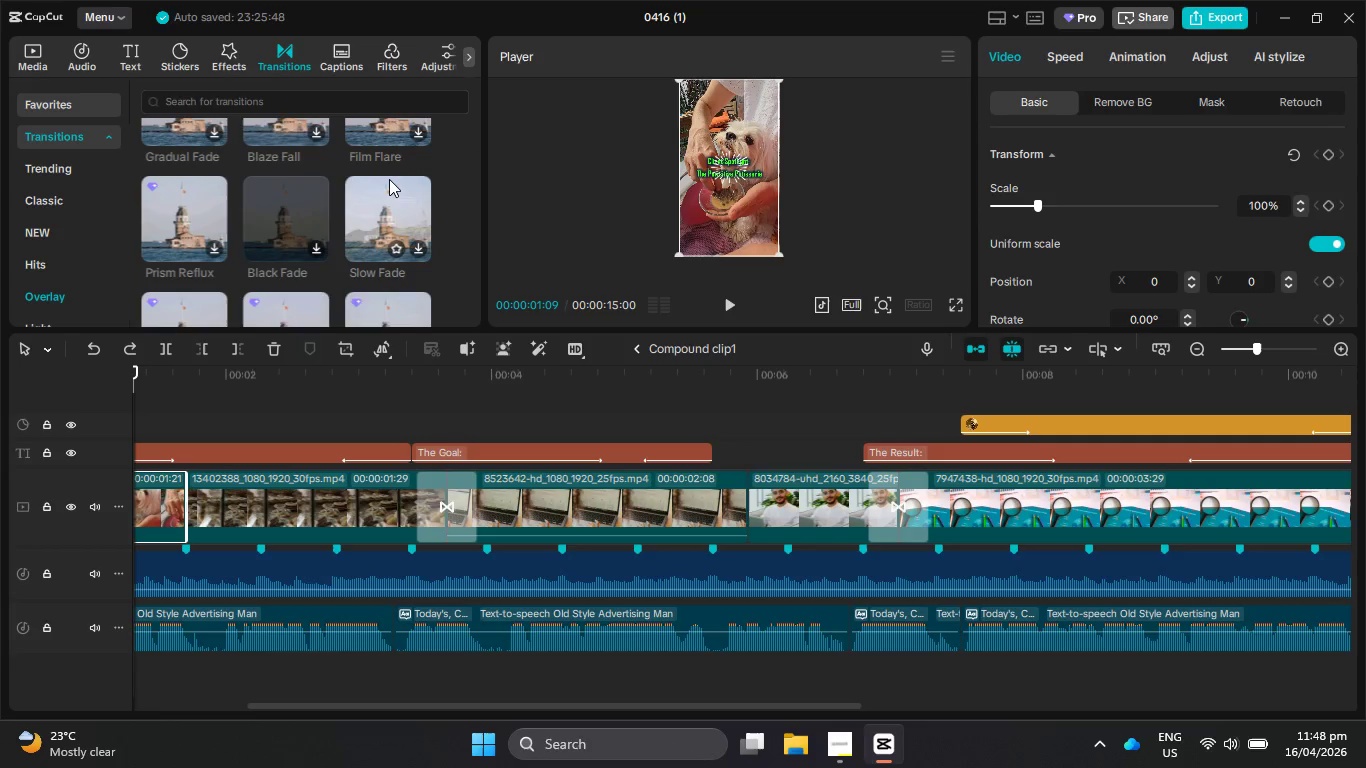 
scroll: coordinate [389, 179], scroll_direction: down, amount: 1.0
 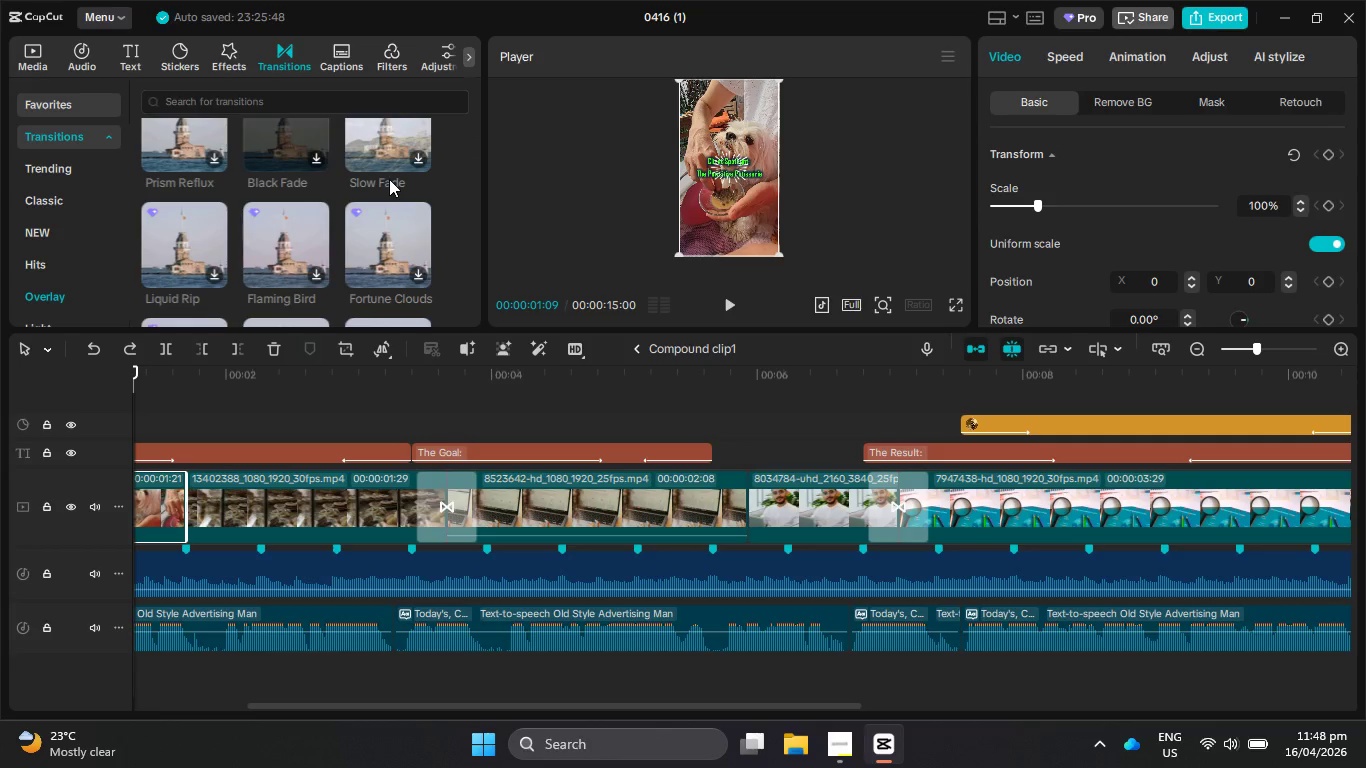 
wait(6.54)
 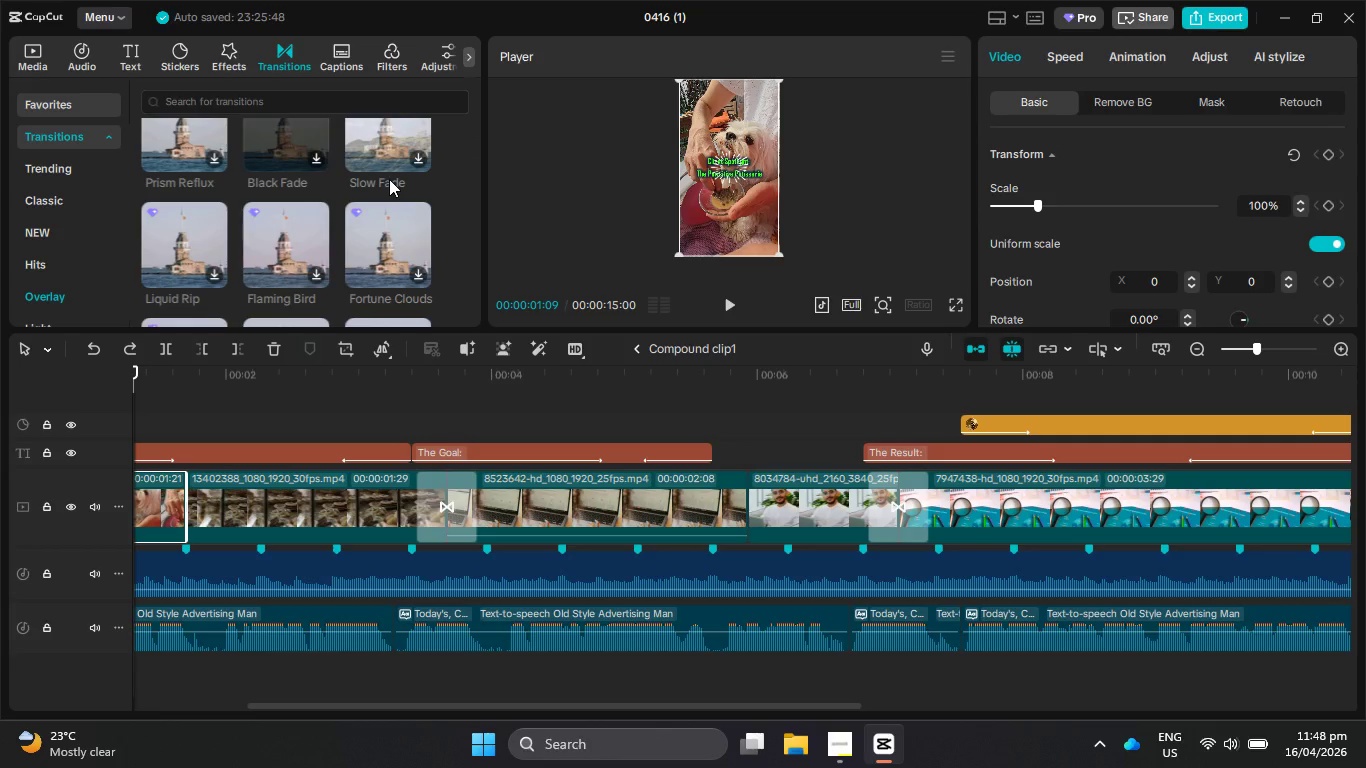 
scroll: coordinate [389, 179], scroll_direction: down, amount: 4.0
 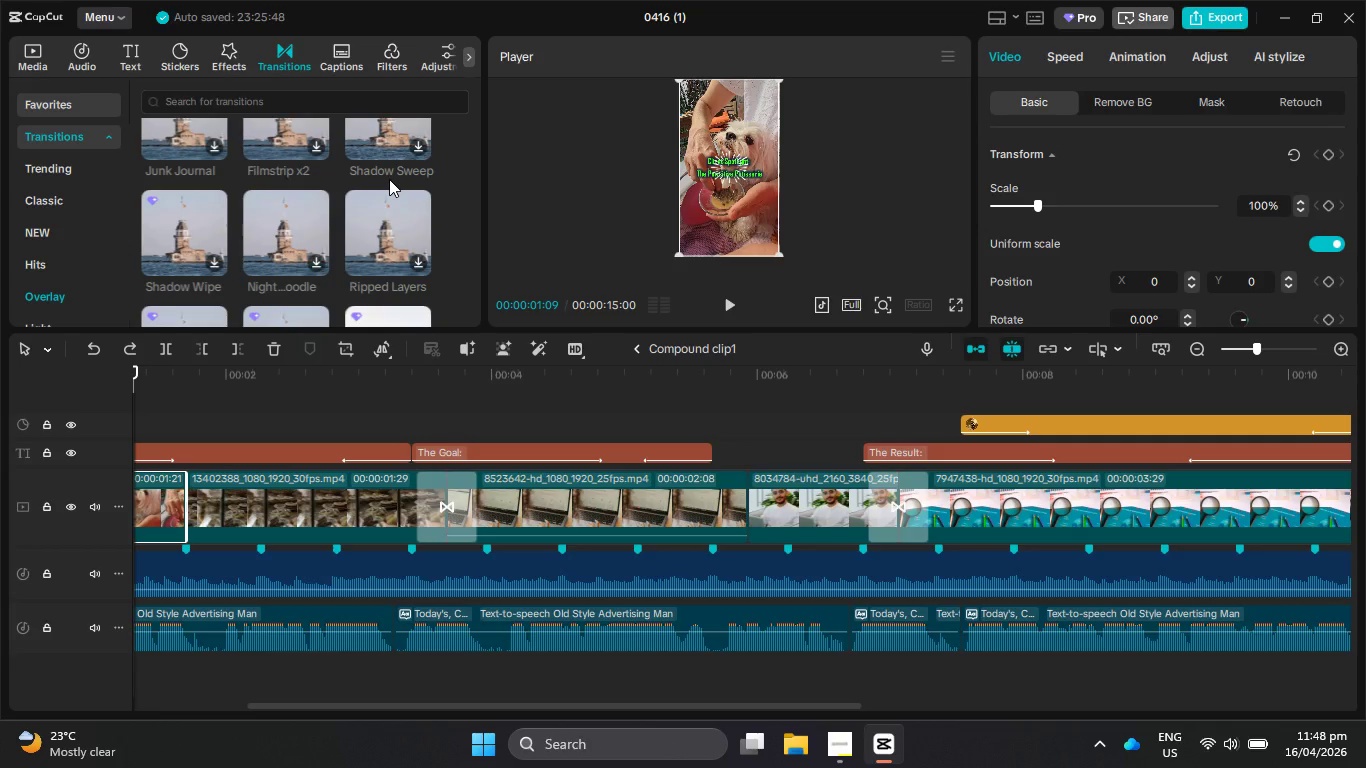 
wait(6.92)
 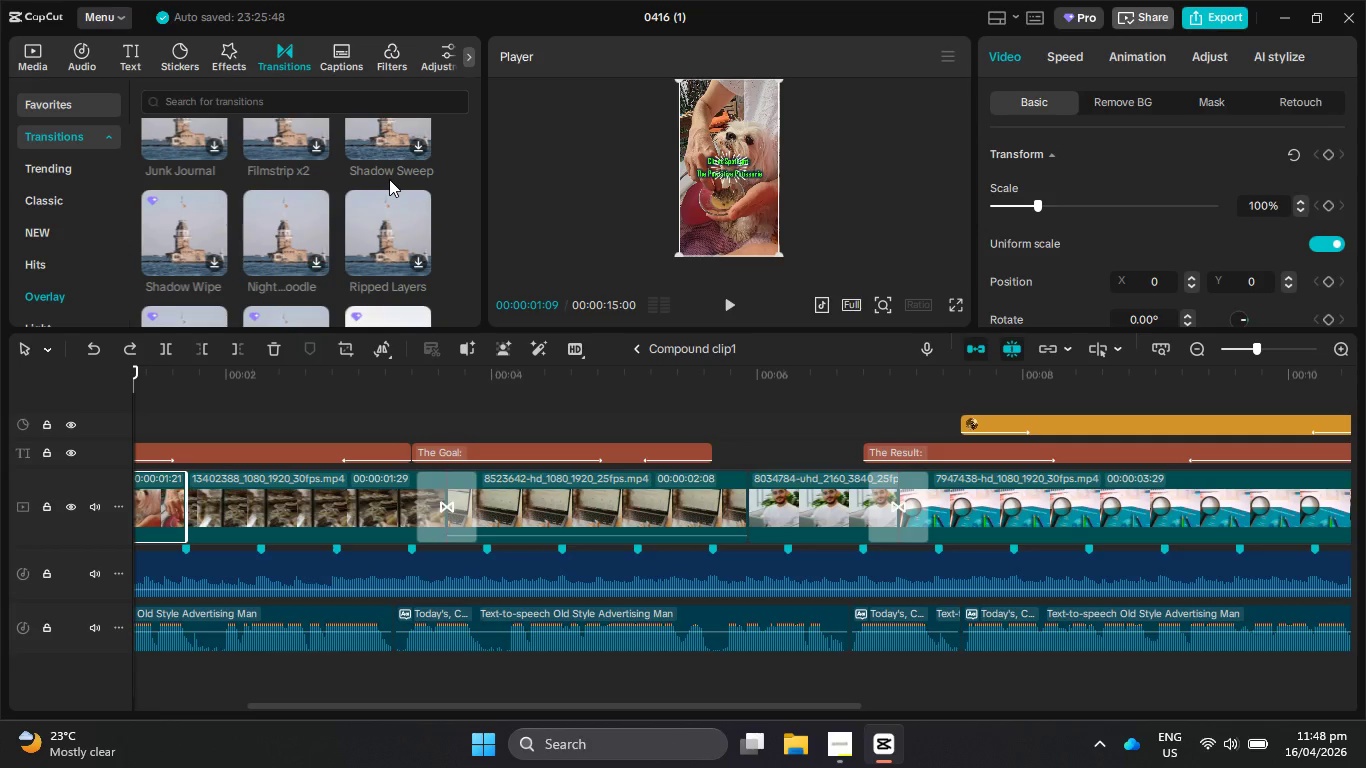 
scroll: coordinate [389, 179], scroll_direction: down, amount: 2.0
 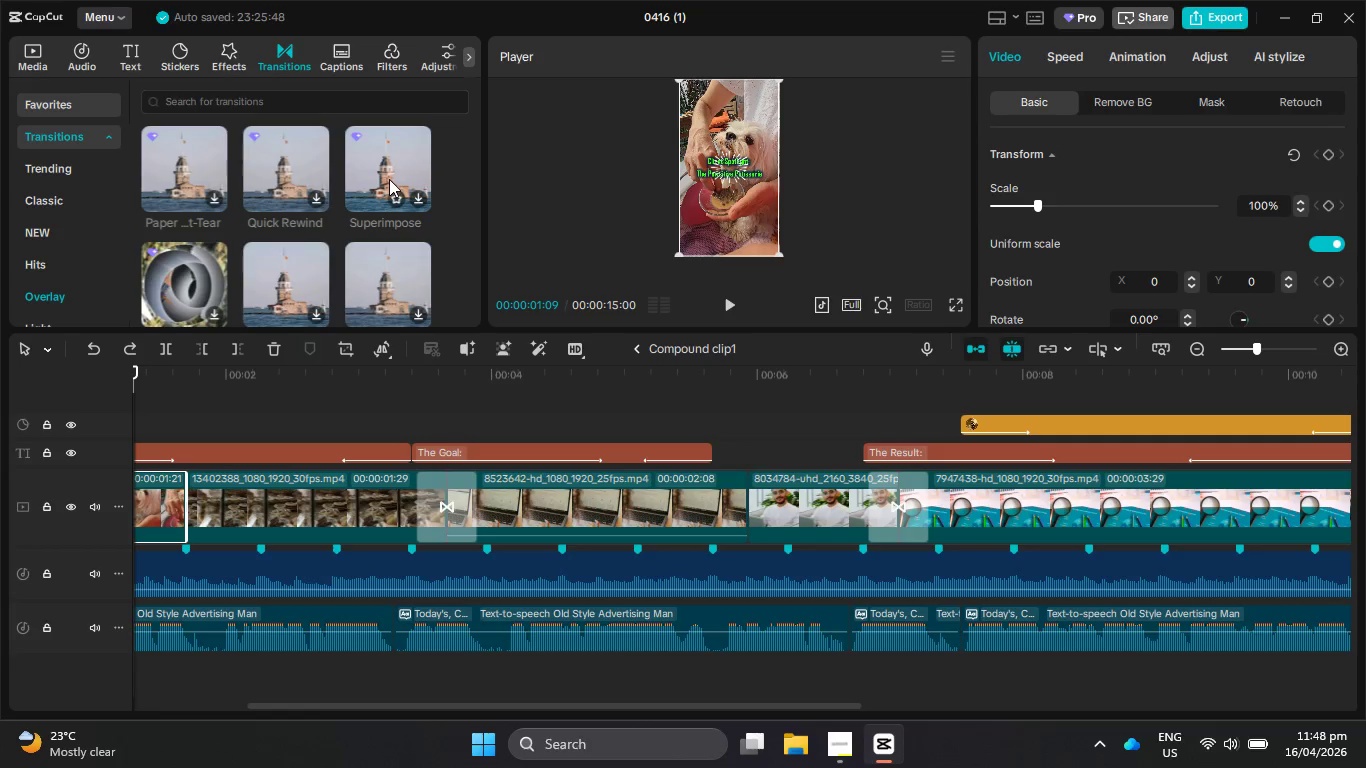 
wait(12.3)
 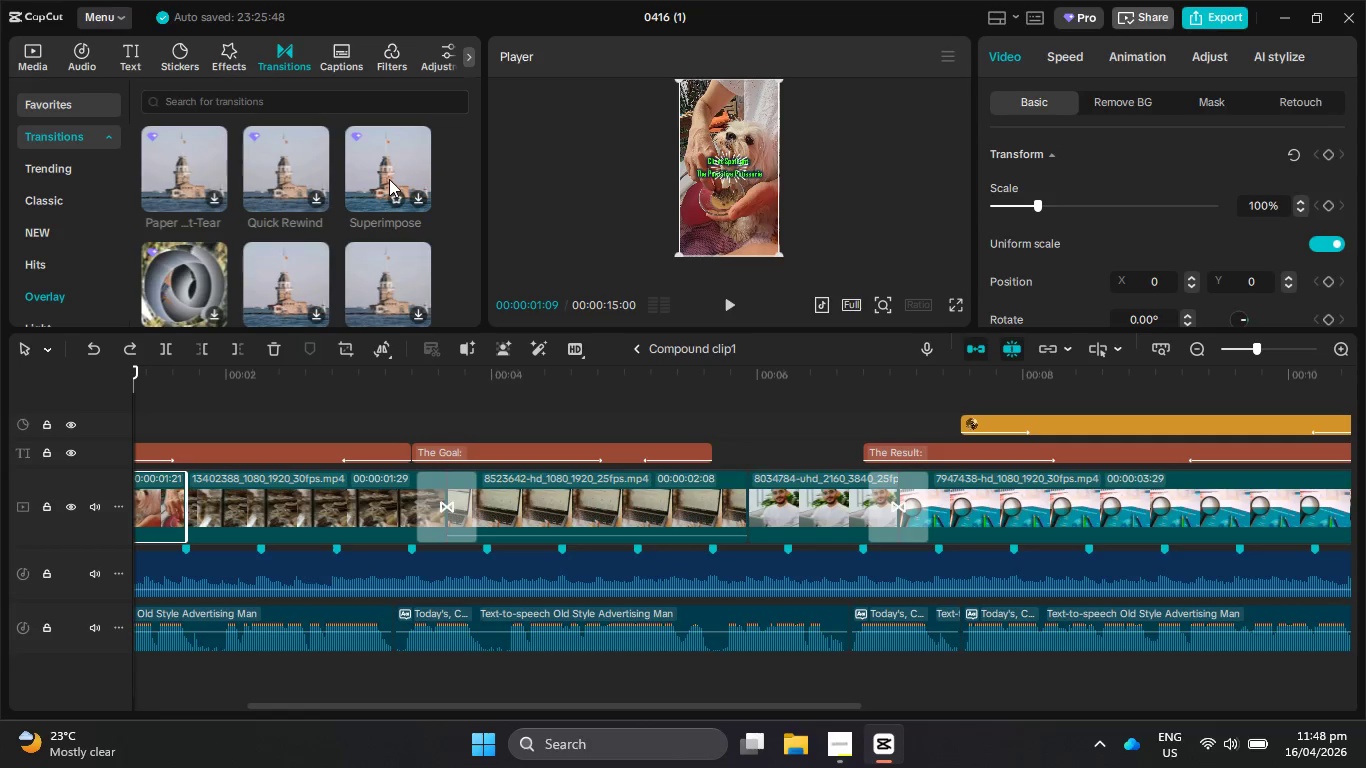 
scroll: coordinate [389, 179], scroll_direction: down, amount: 3.0
 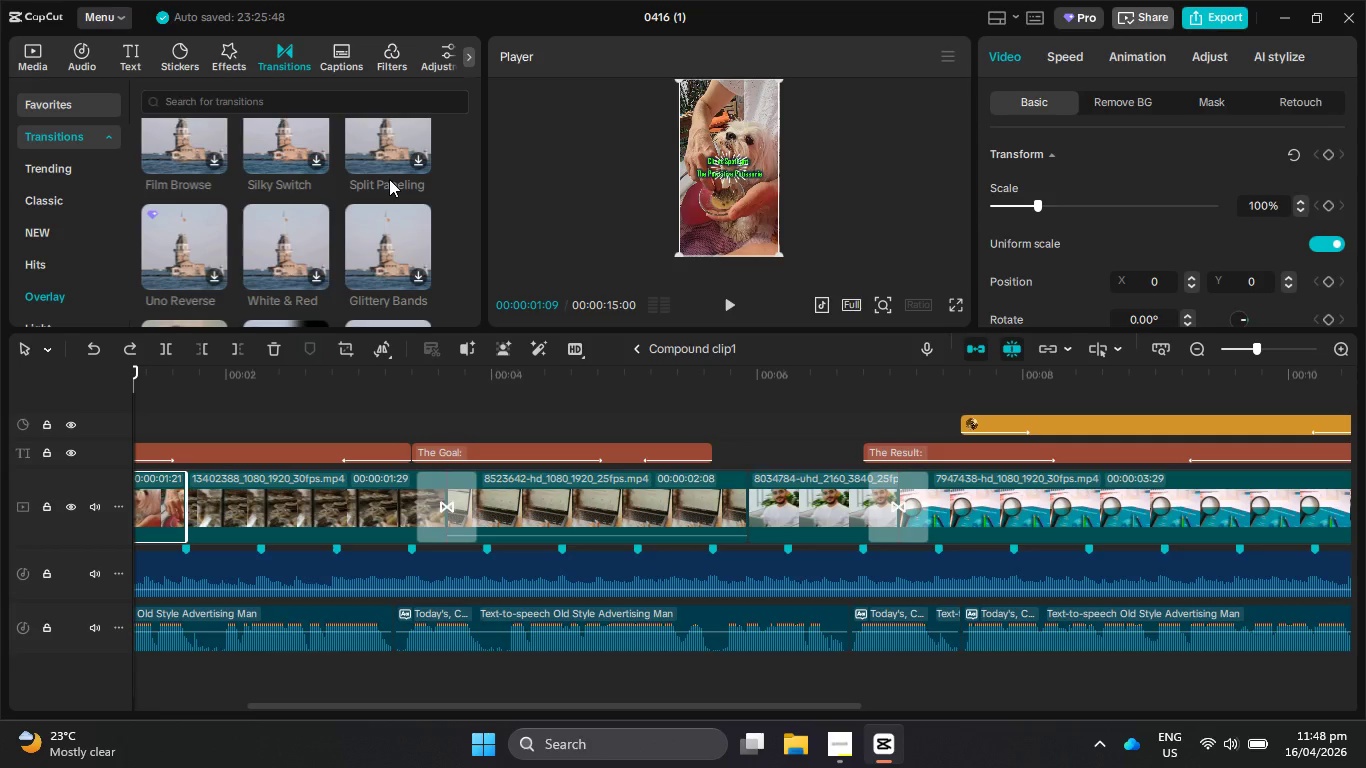 
wait(6.47)
 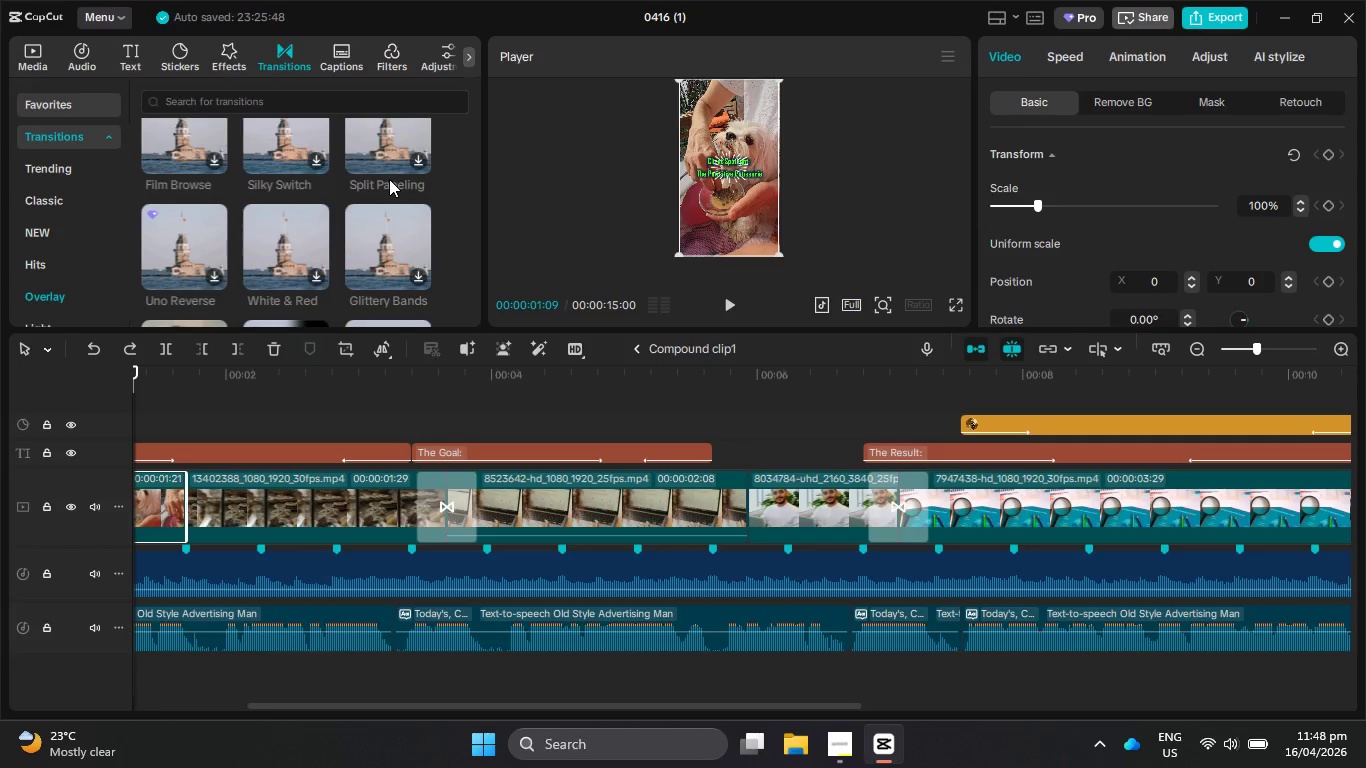 
scroll: coordinate [389, 179], scroll_direction: down, amount: 4.0
 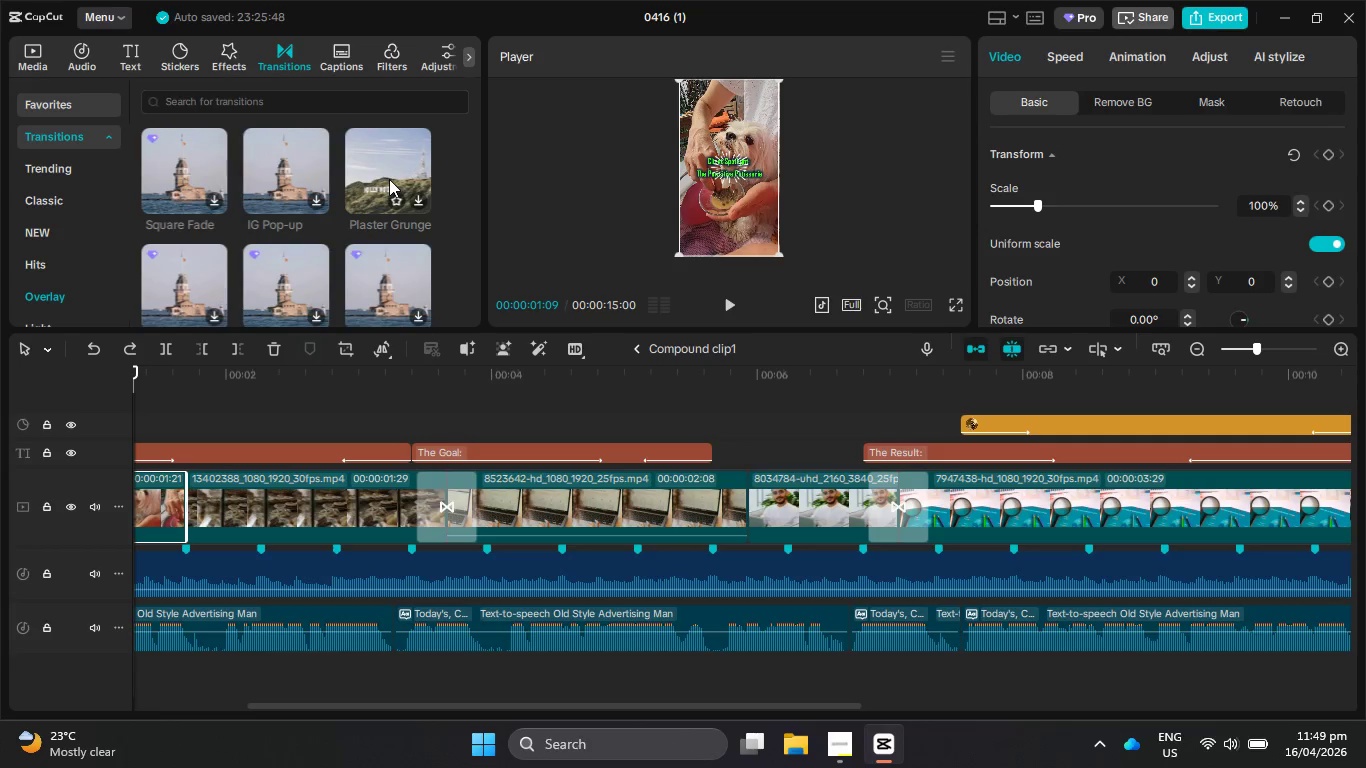 
wait(8.53)
 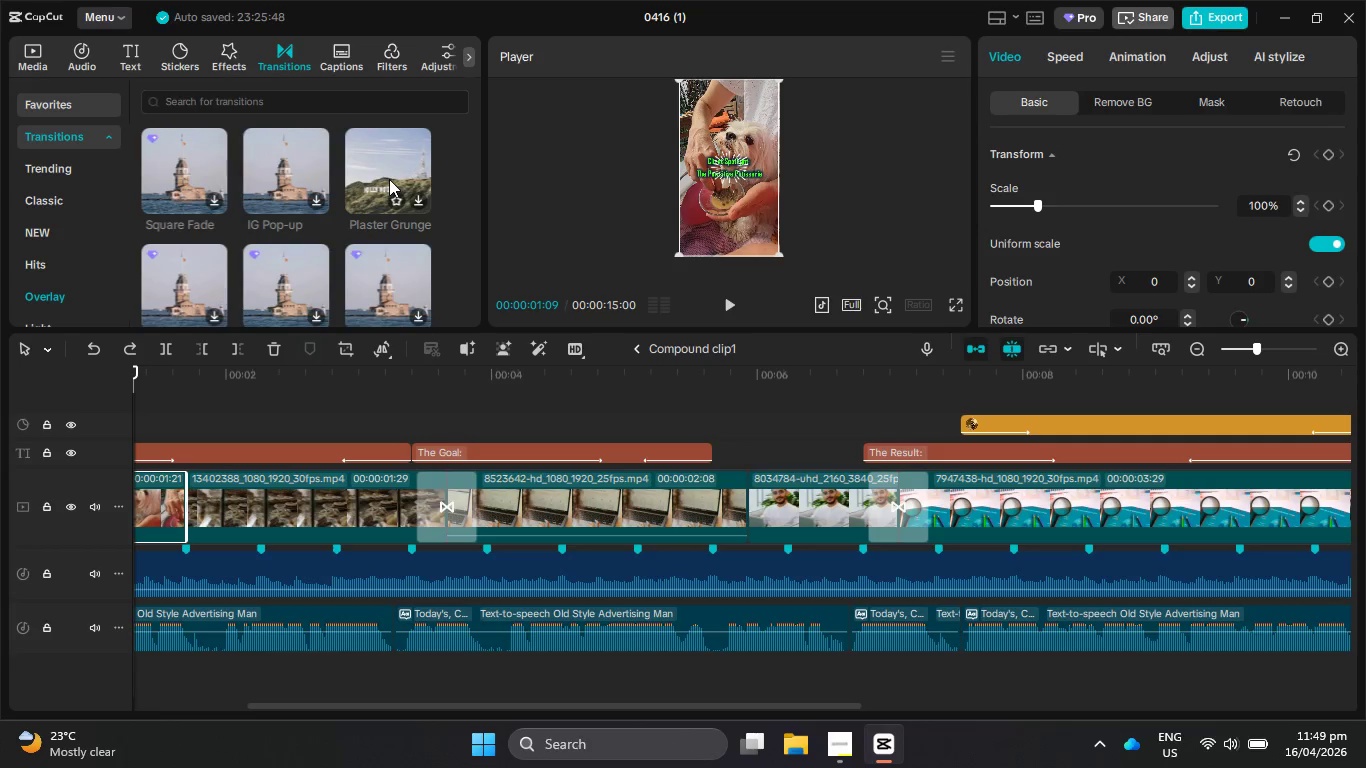 
scroll: coordinate [341, 161], scroll_direction: down, amount: 3.0
 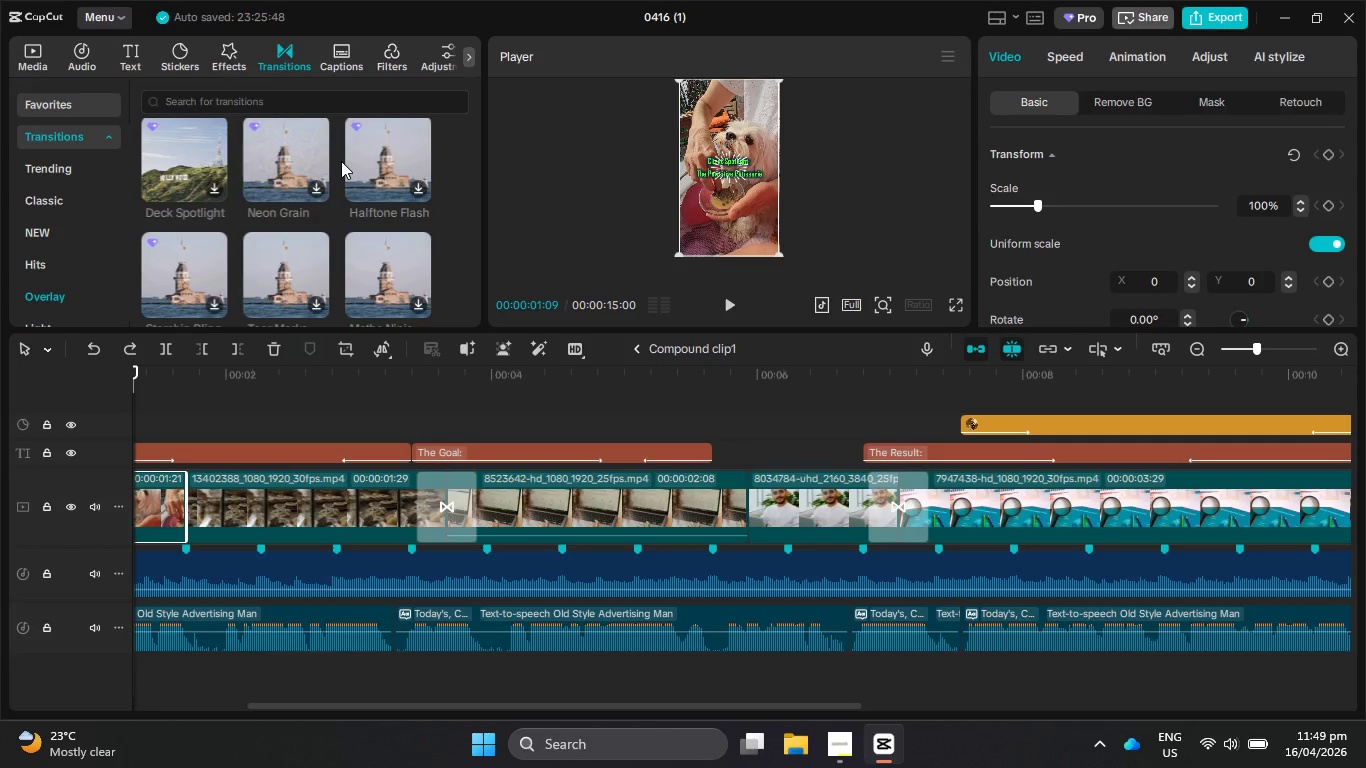 
wait(5.11)
 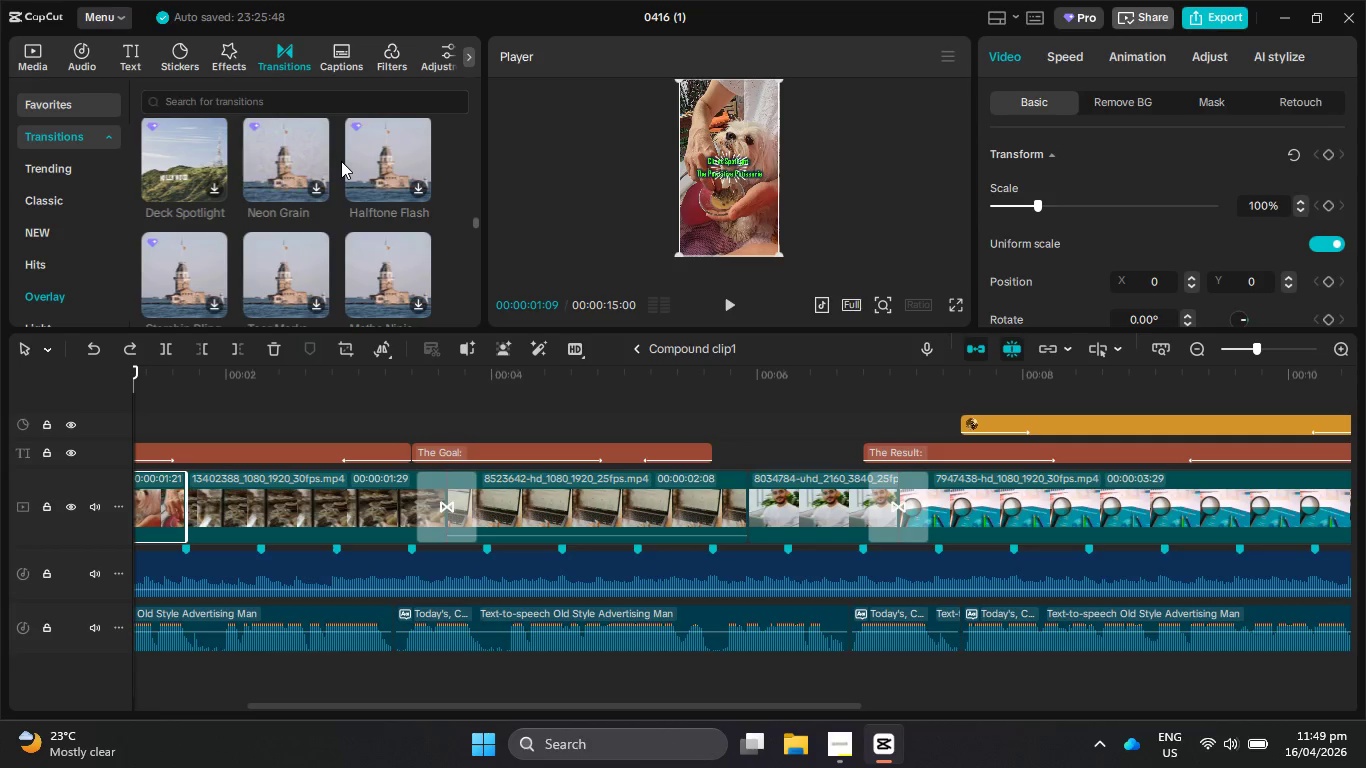 
left_click([694, 376])
 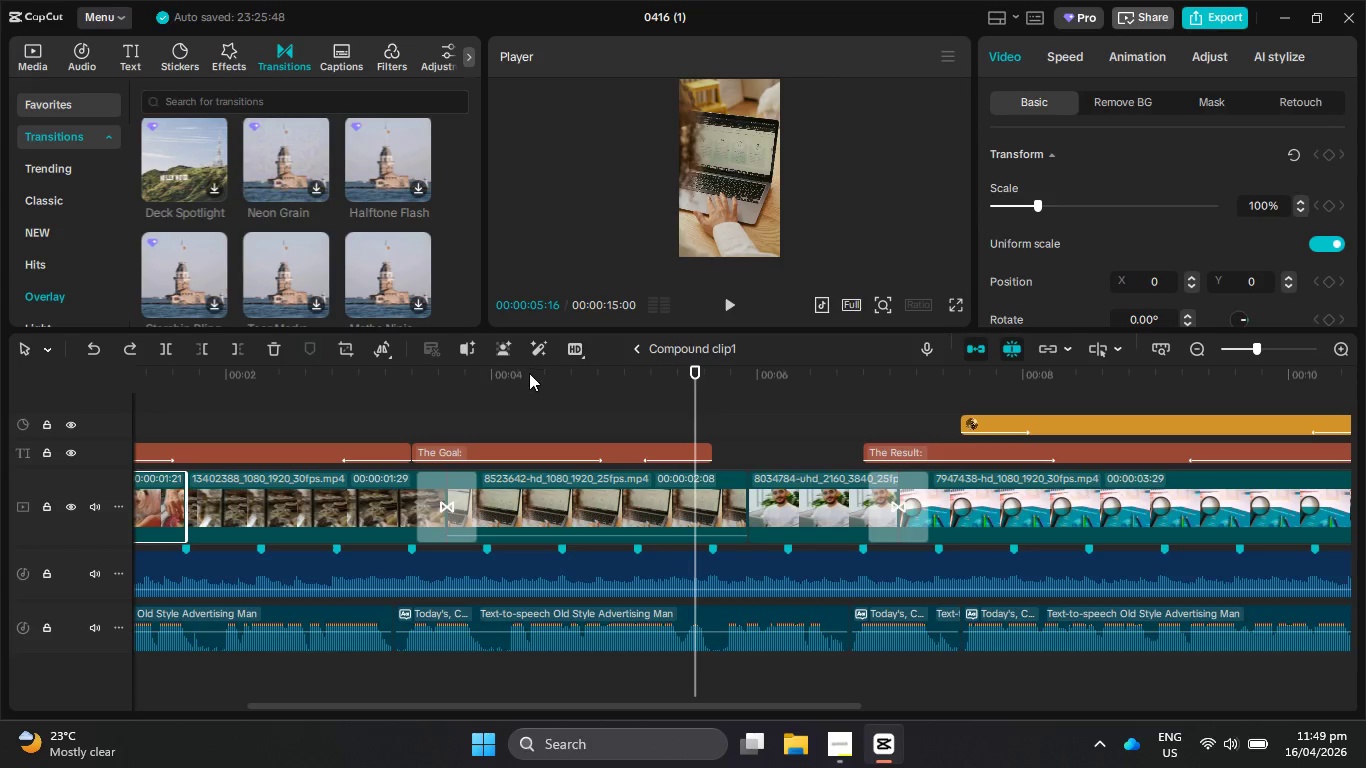 
left_click_drag(start_coordinate=[529, 373], to_coordinate=[443, 400])
 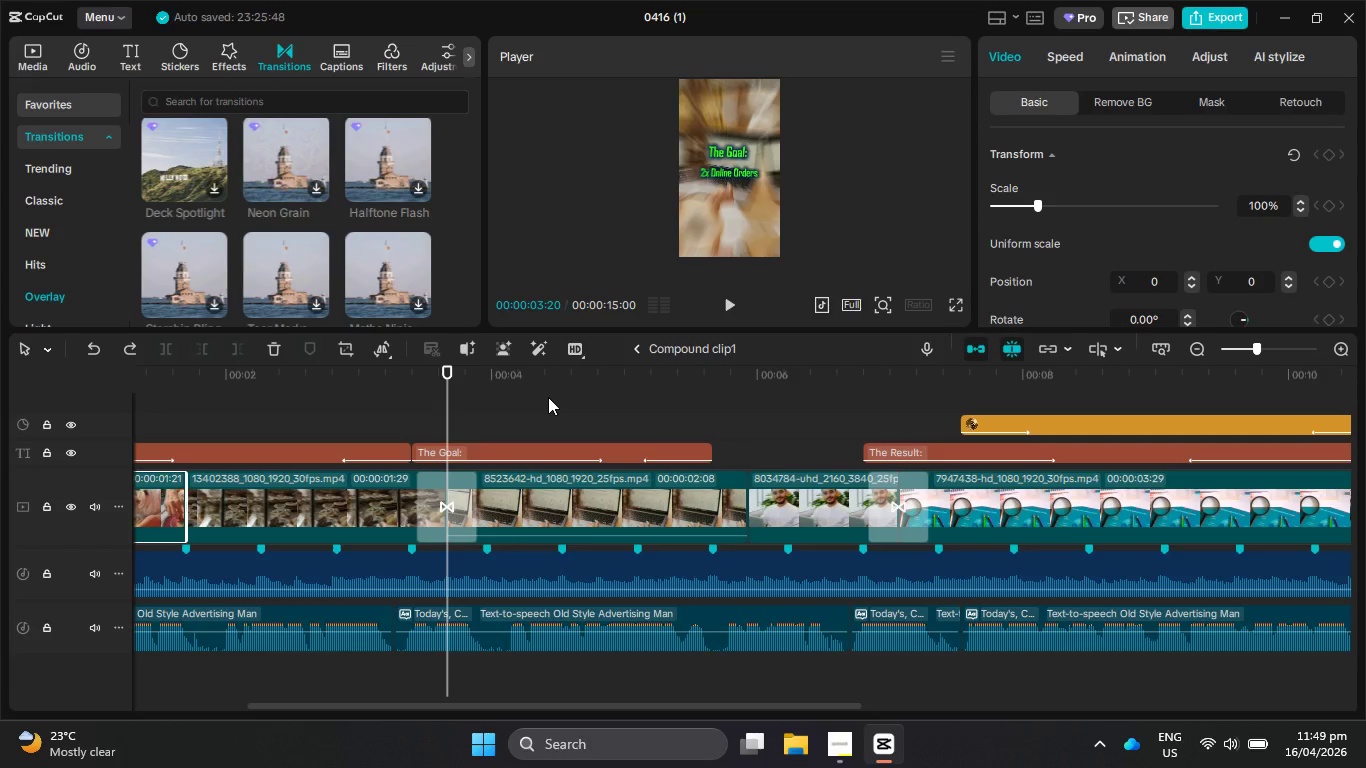 
wait(11.01)
 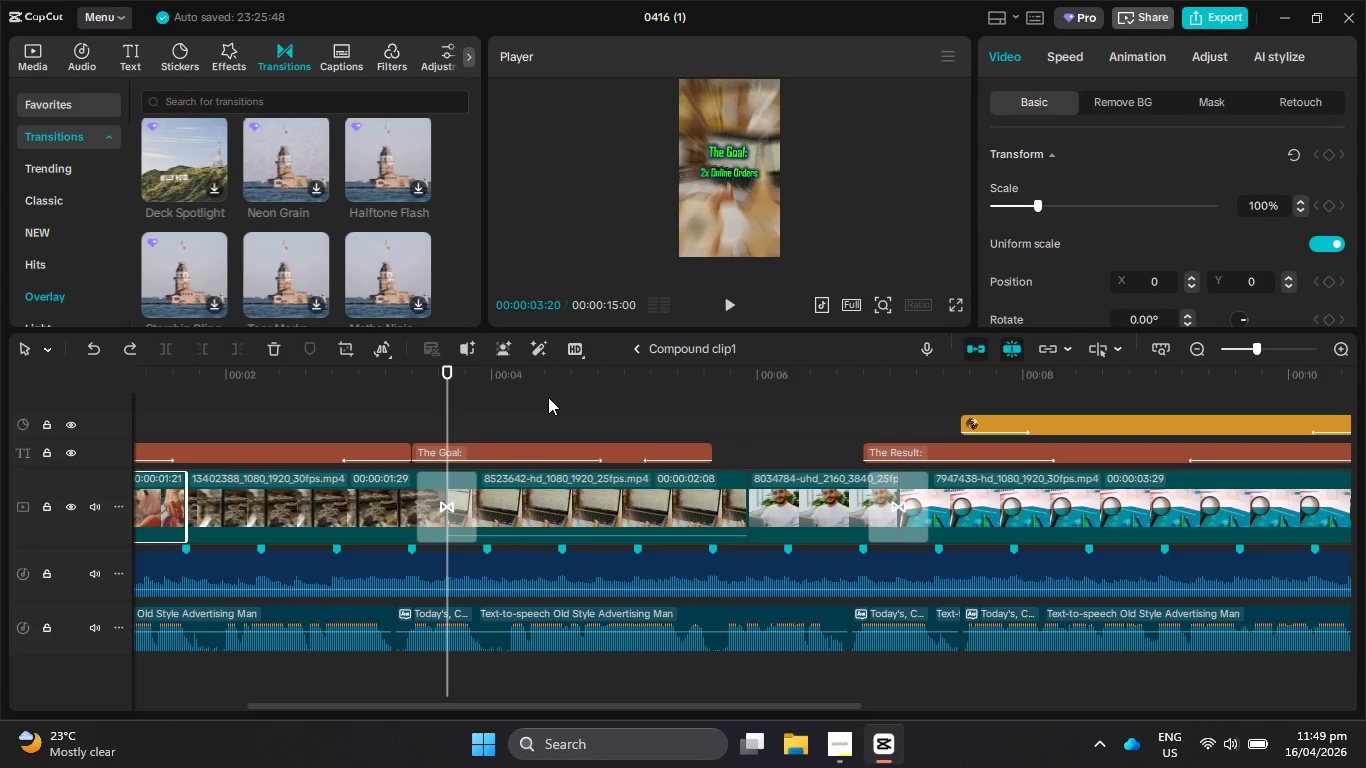 
mouse_move([579, 334])
 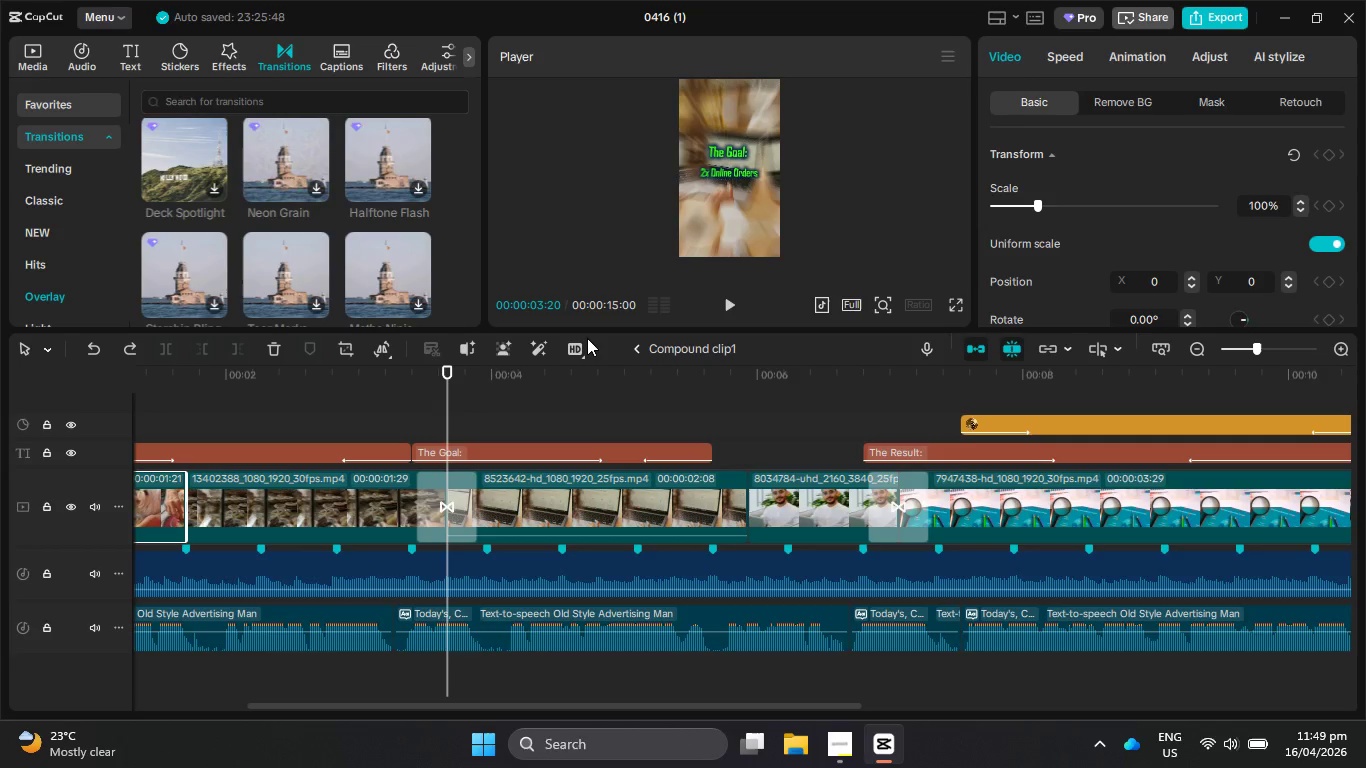 
scroll: coordinate [587, 338], scroll_direction: down, amount: 1.0
 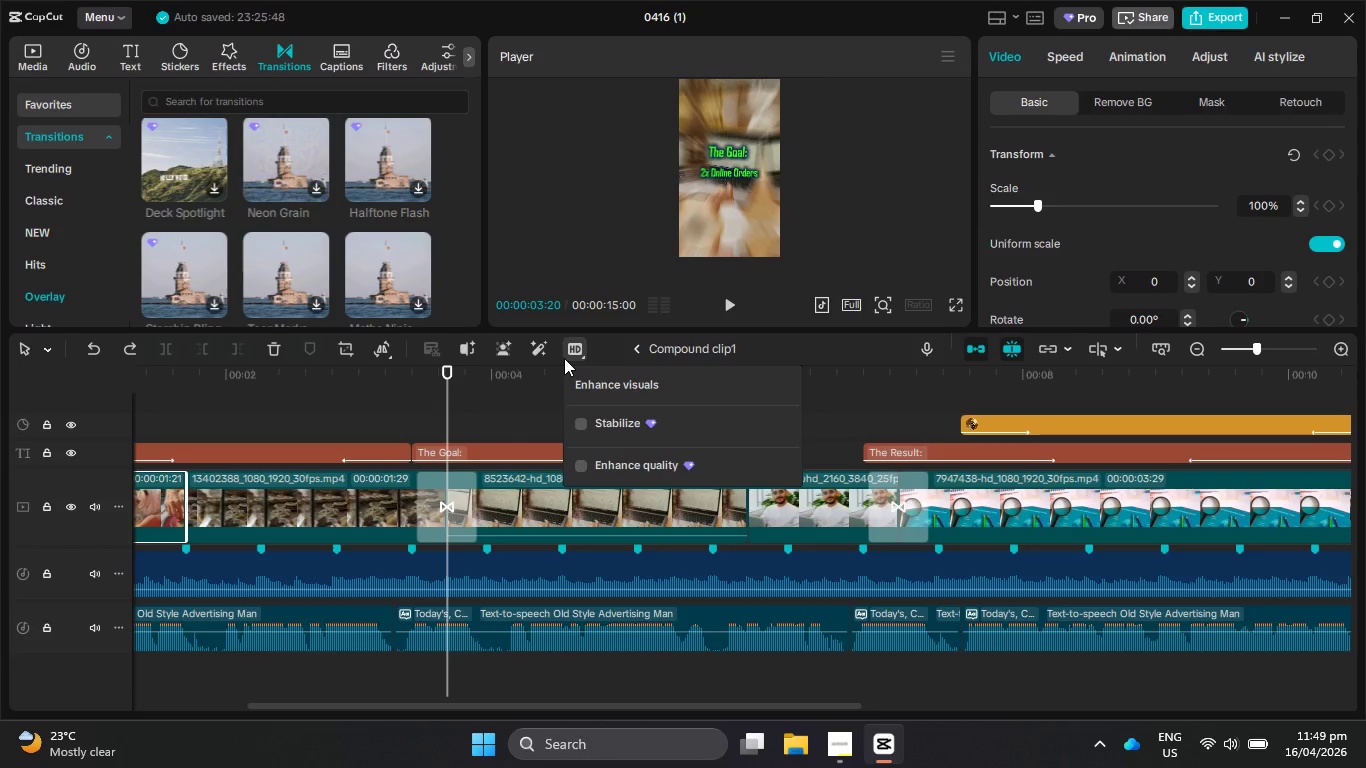 
wait(5.46)
 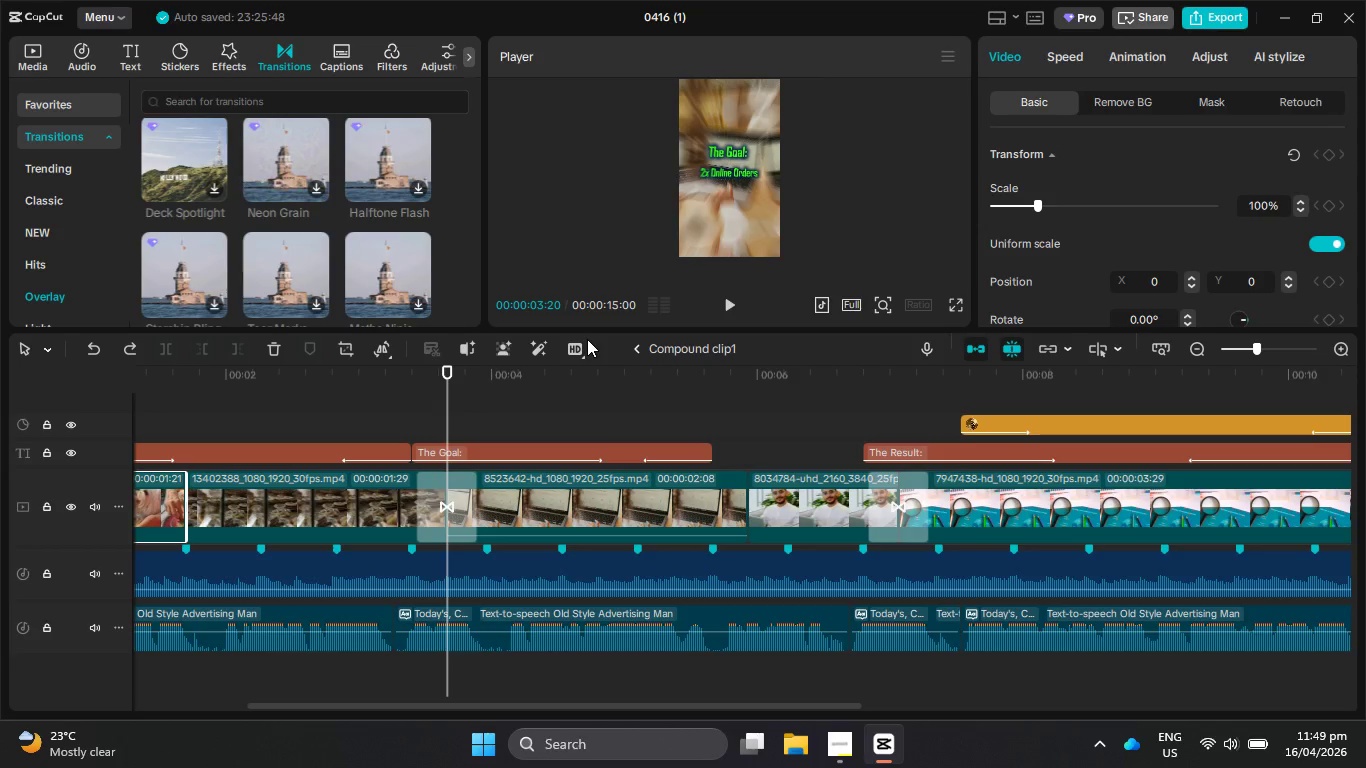 
scroll: coordinate [417, 276], scroll_direction: down, amount: 7.0
 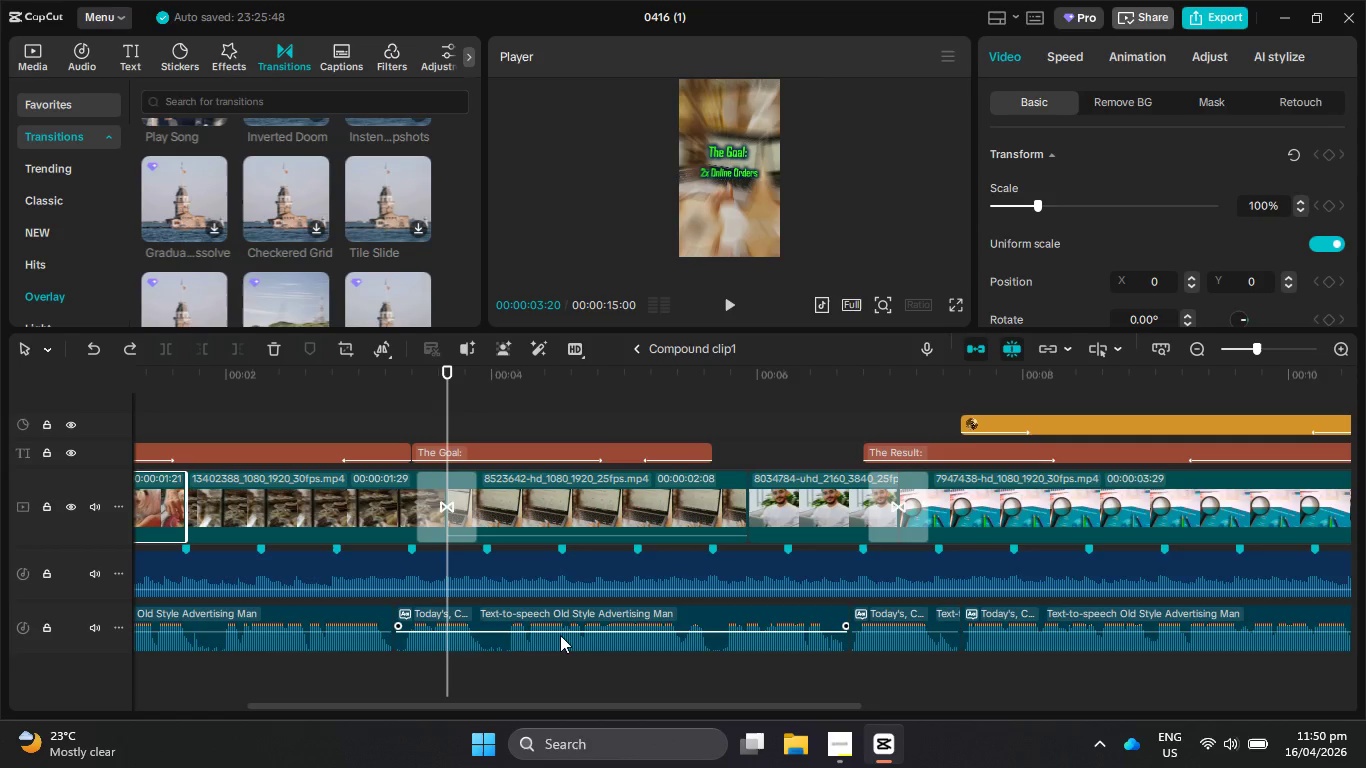 
wait(48.71)
 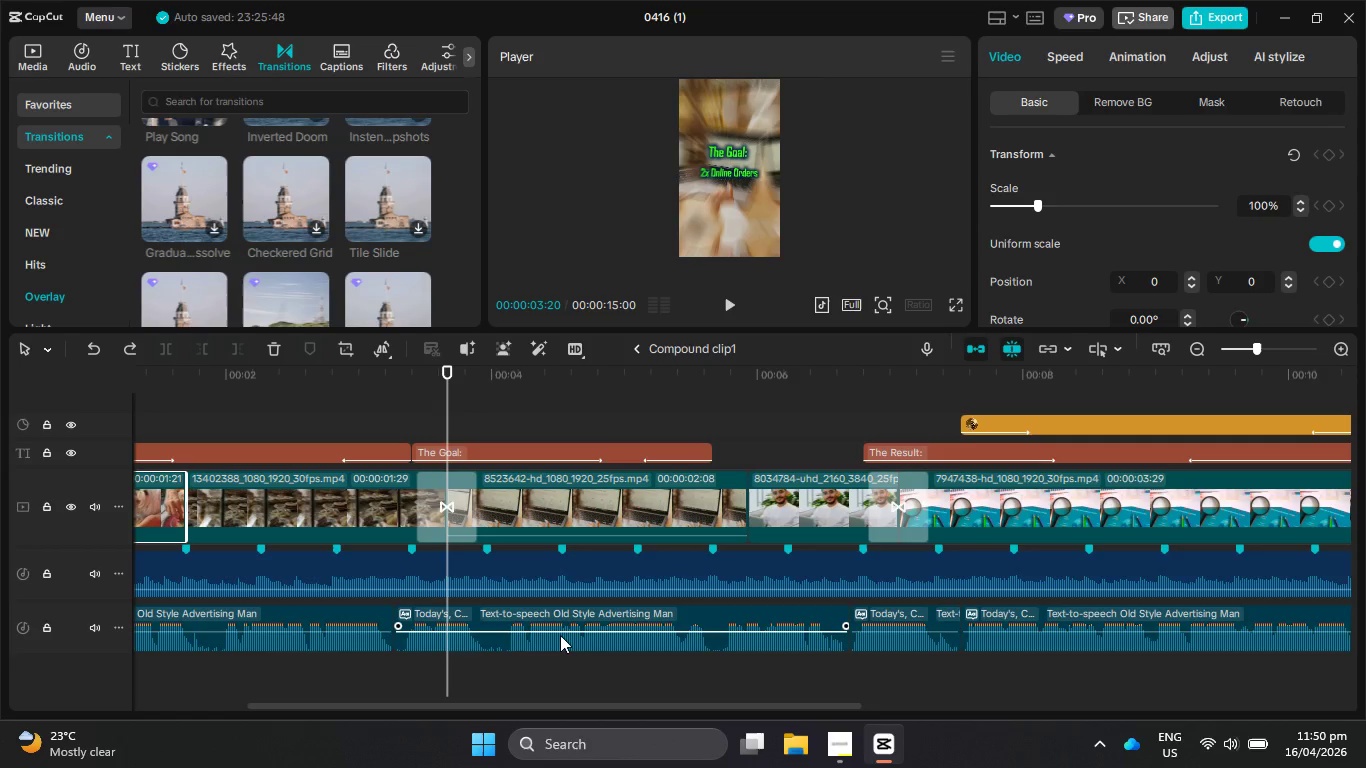 
scroll: coordinate [560, 635], scroll_direction: down, amount: 1.0
 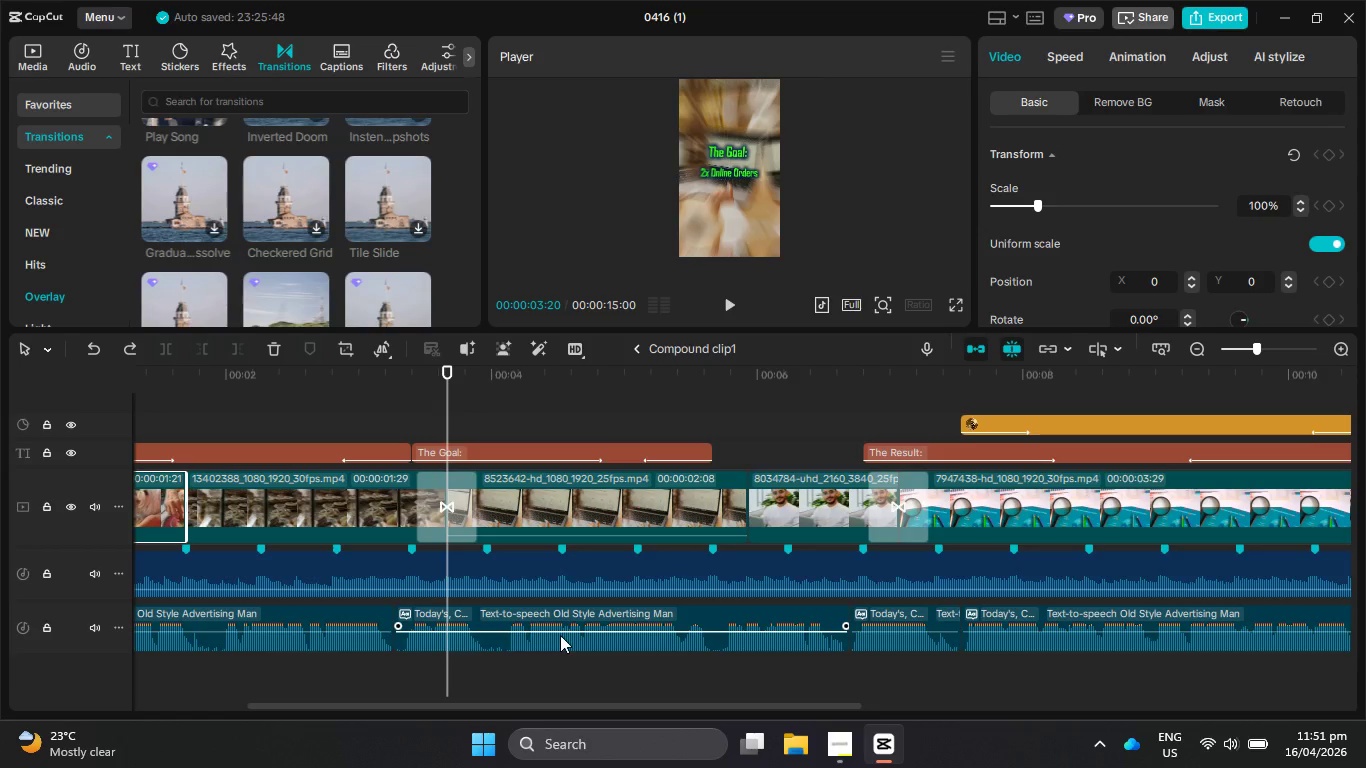 
wait(19.55)
 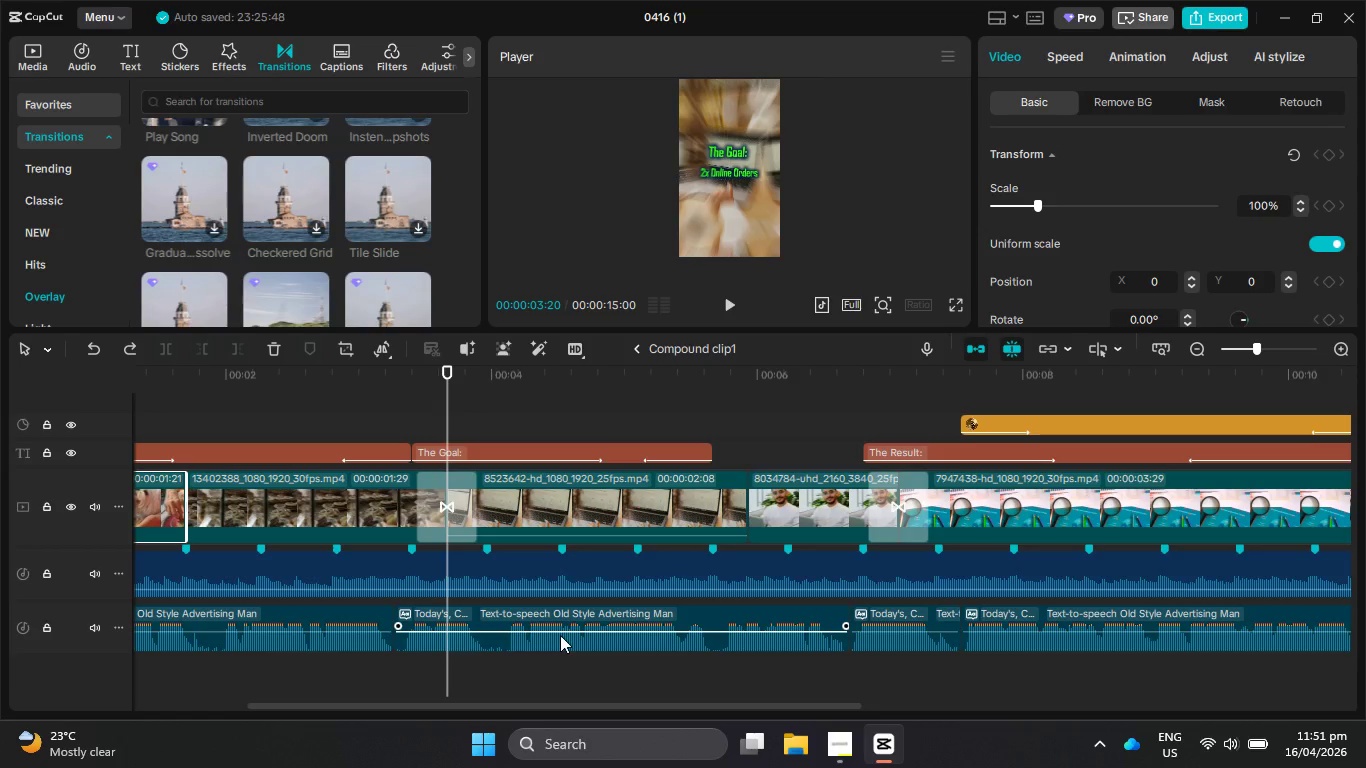 
scroll: coordinate [560, 635], scroll_direction: down, amount: 3.0
 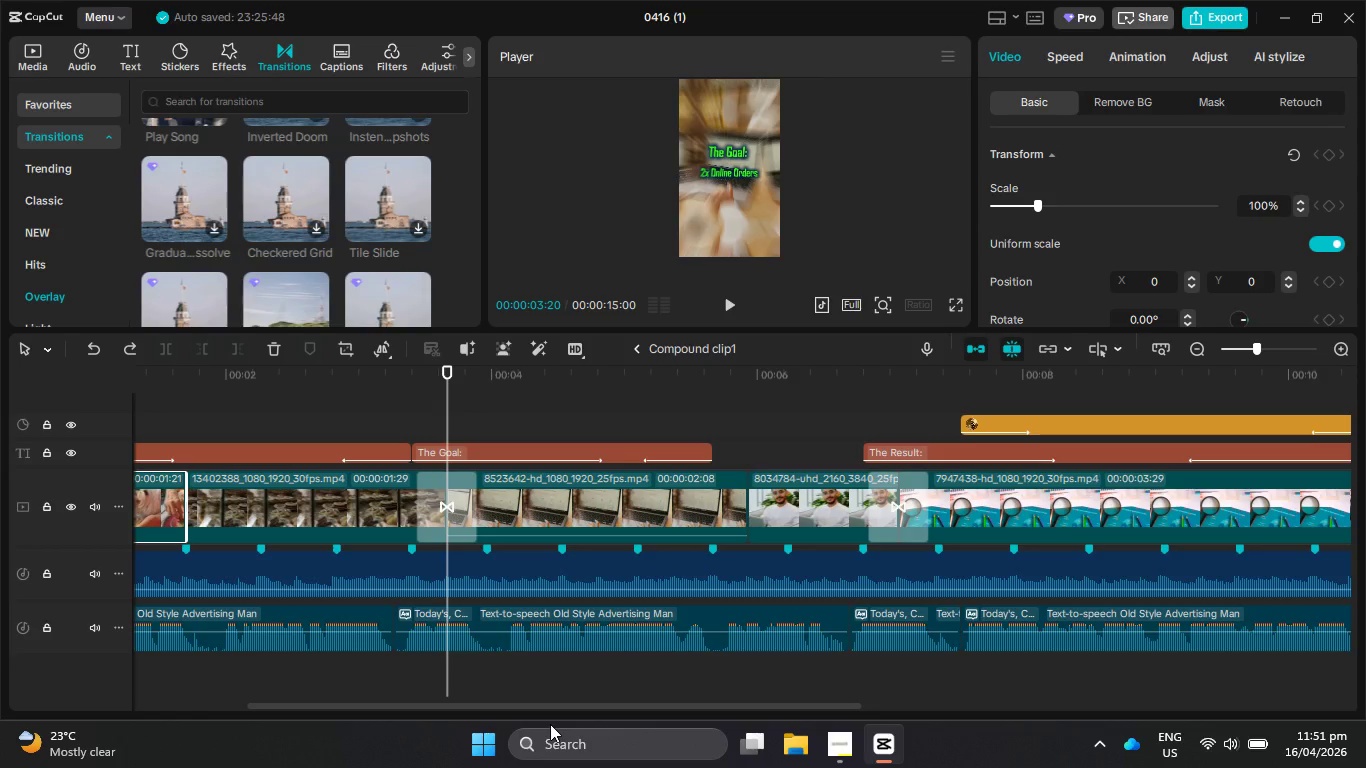 
wait(18.25)
 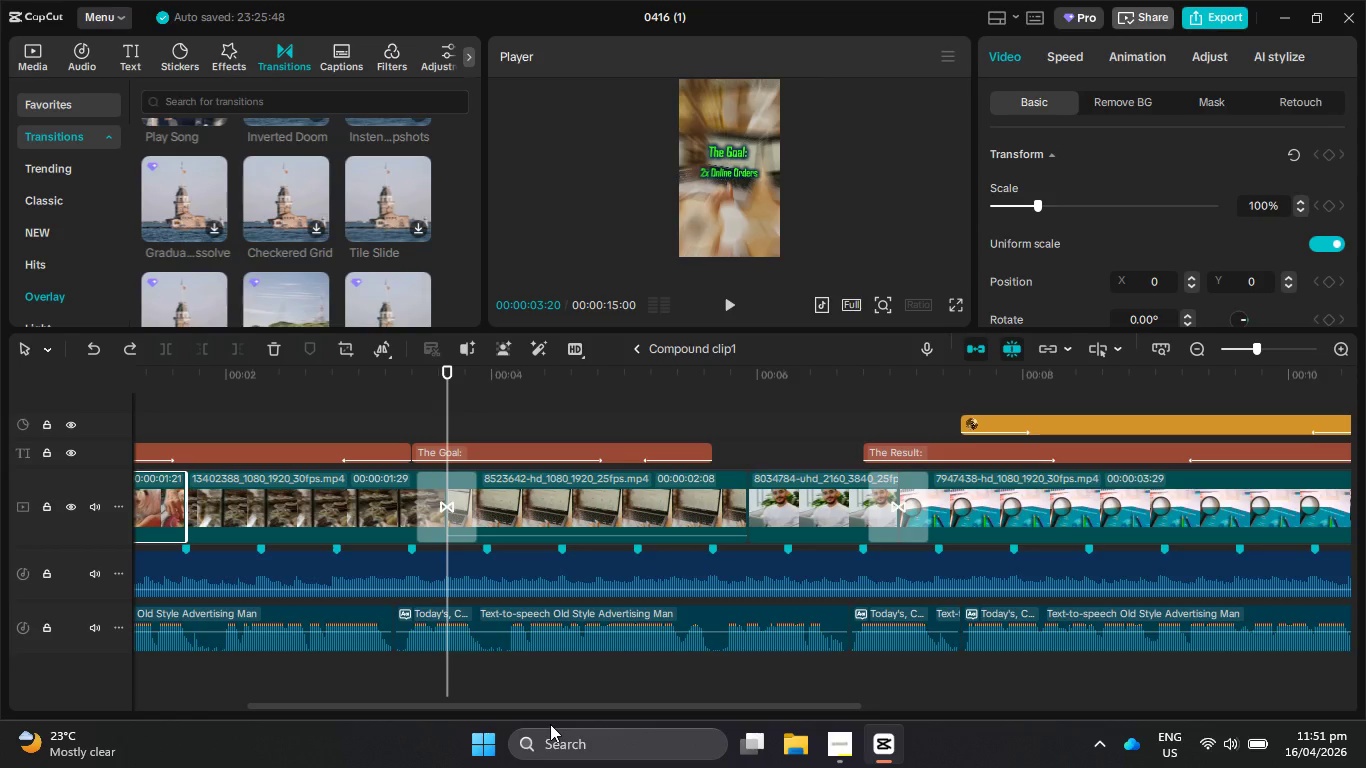 
scroll: coordinate [520, 566], scroll_direction: down, amount: 2.0
 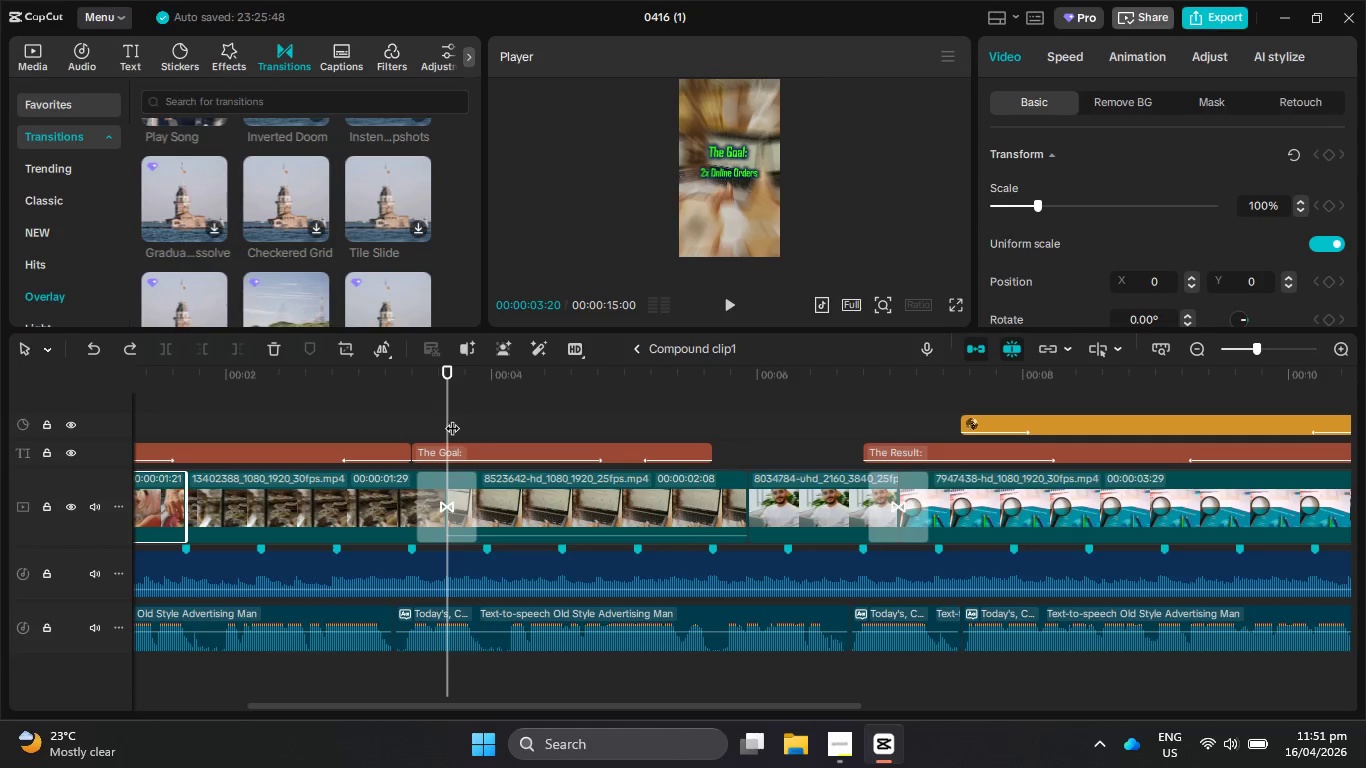 
left_click_drag(start_coordinate=[450, 415], to_coordinate=[530, 596])
 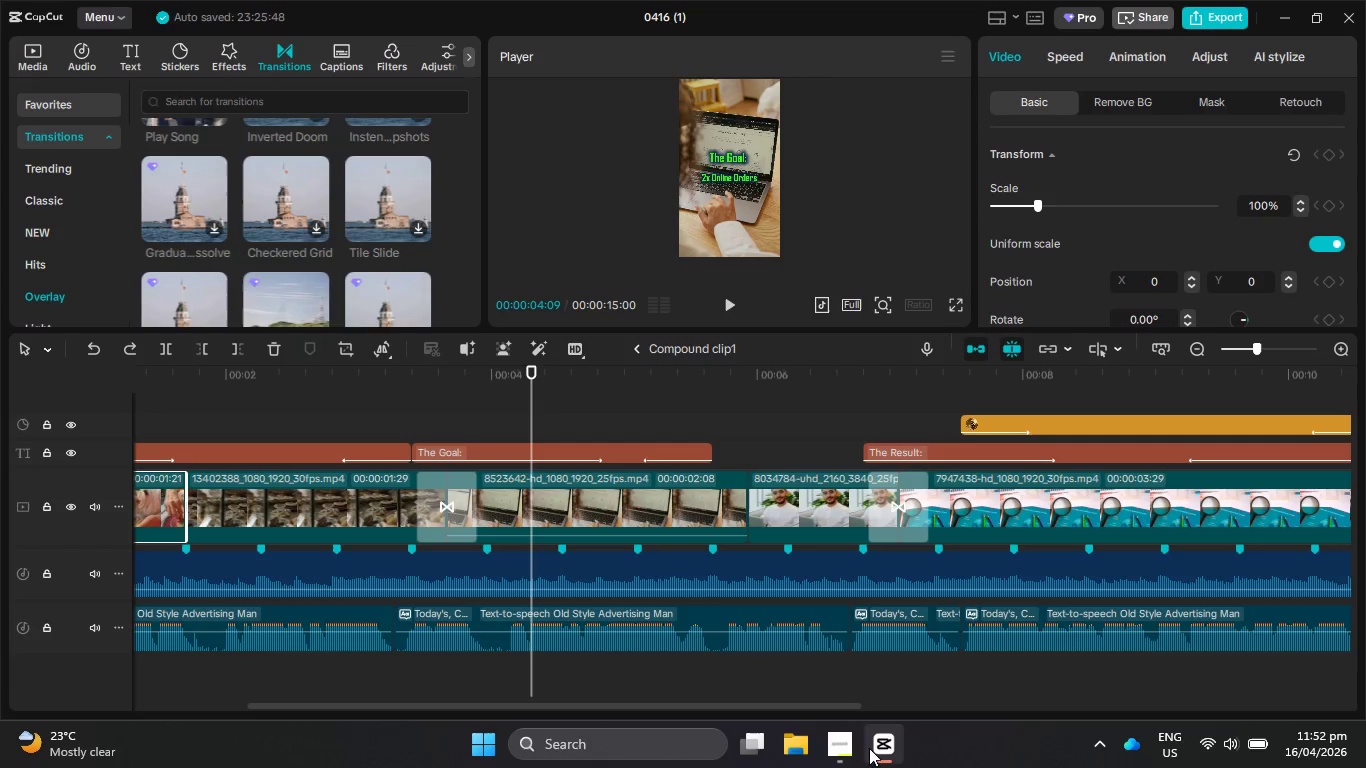 
wait(15.27)
 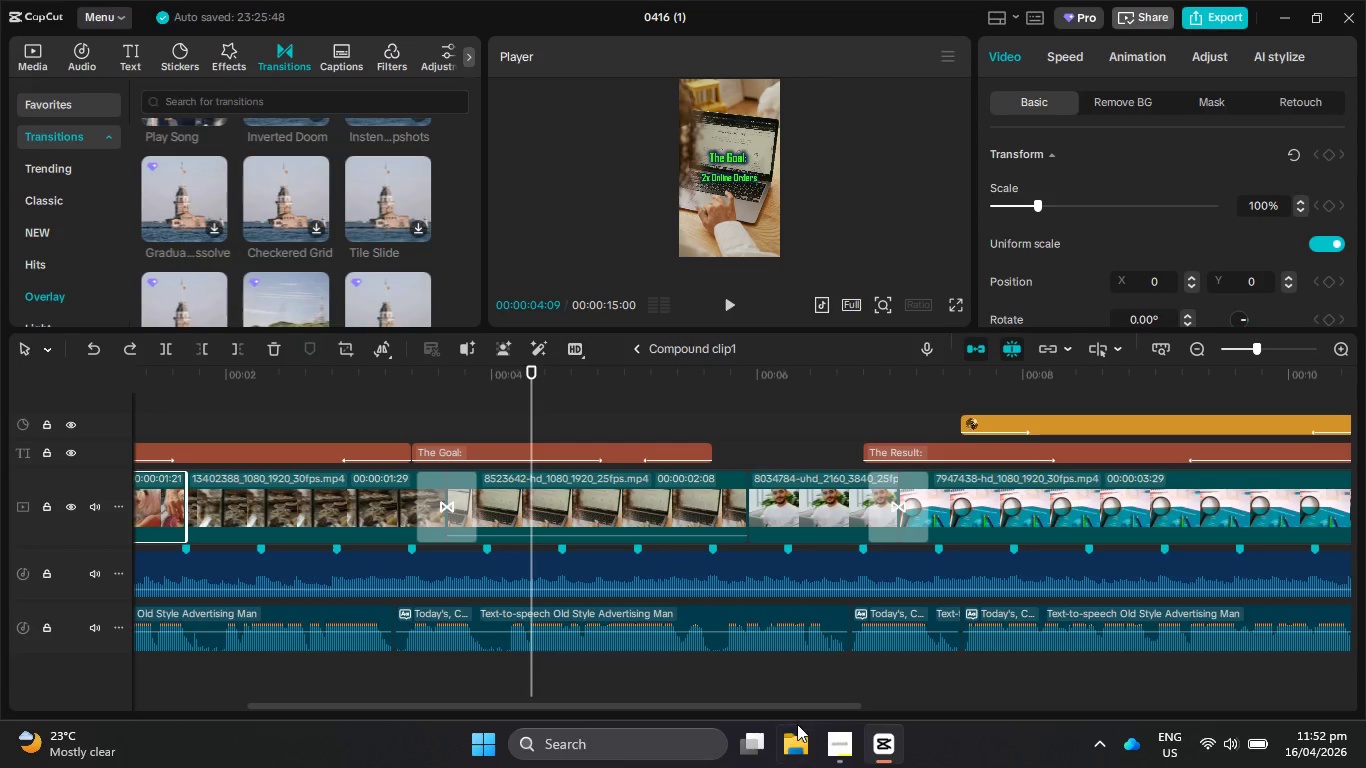 
left_click([850, 743])